 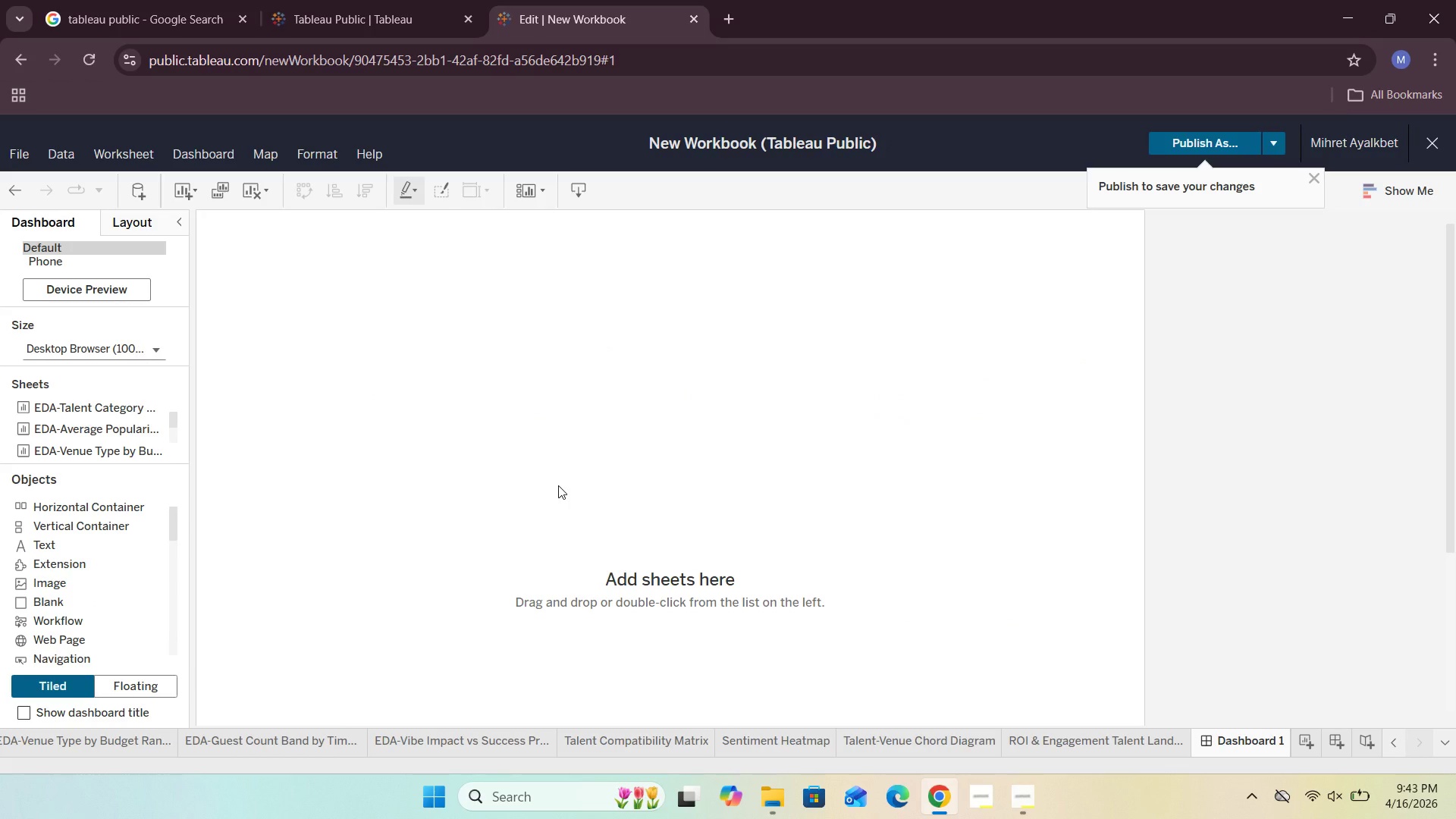 
left_click([156, 352])
 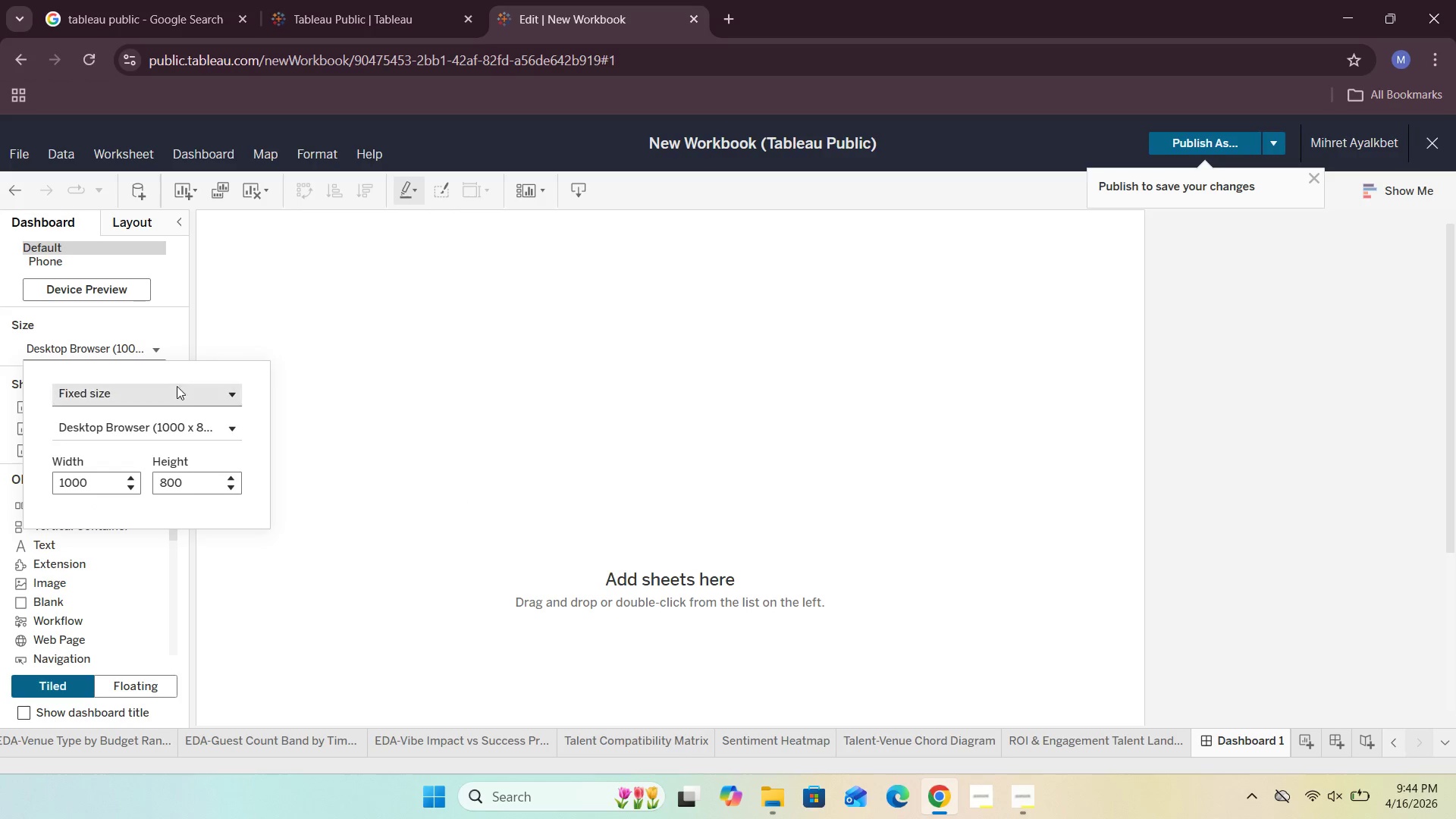 
left_click([199, 389])
 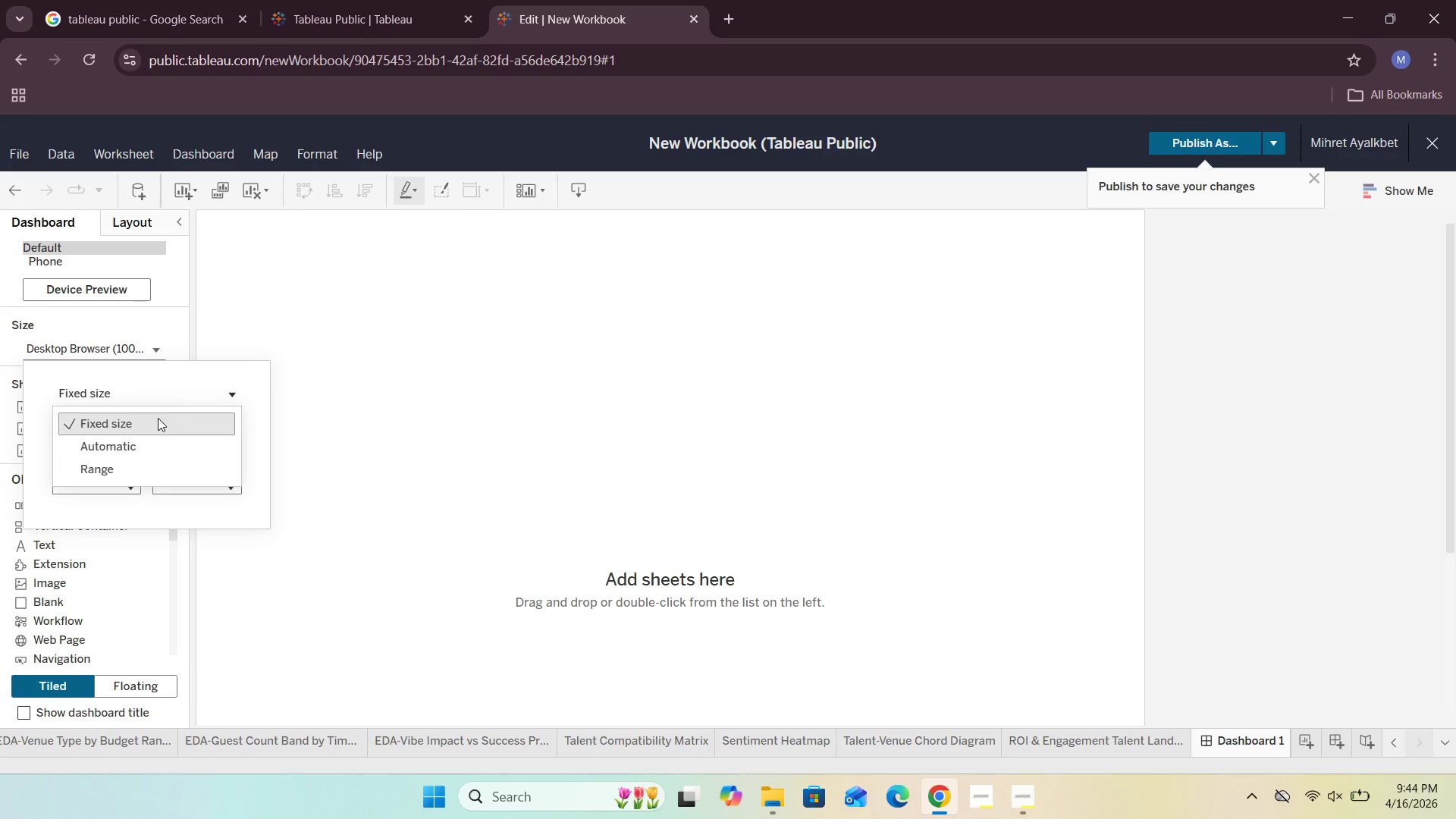 
left_click([158, 419])
 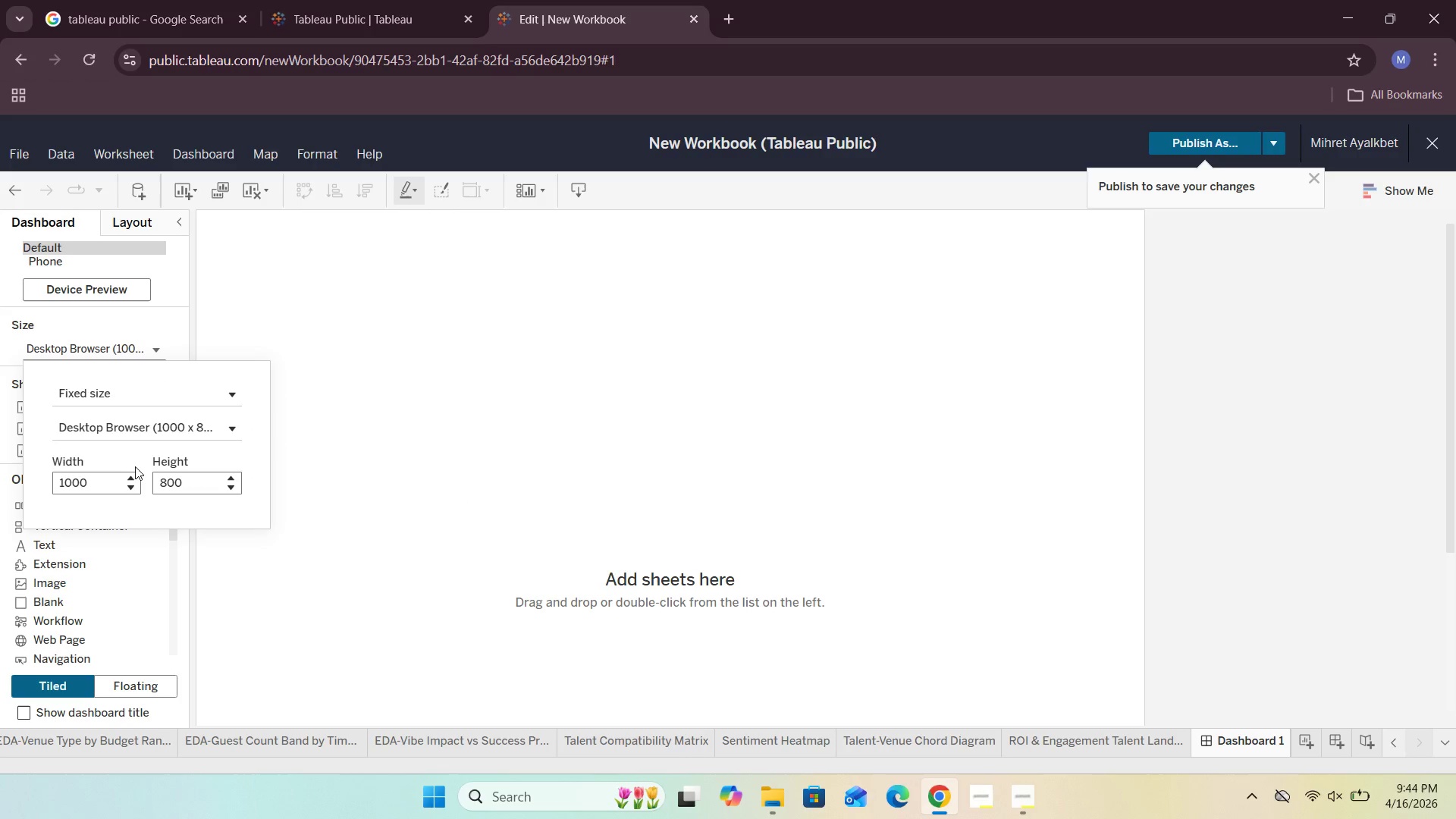 
left_click([112, 477])
 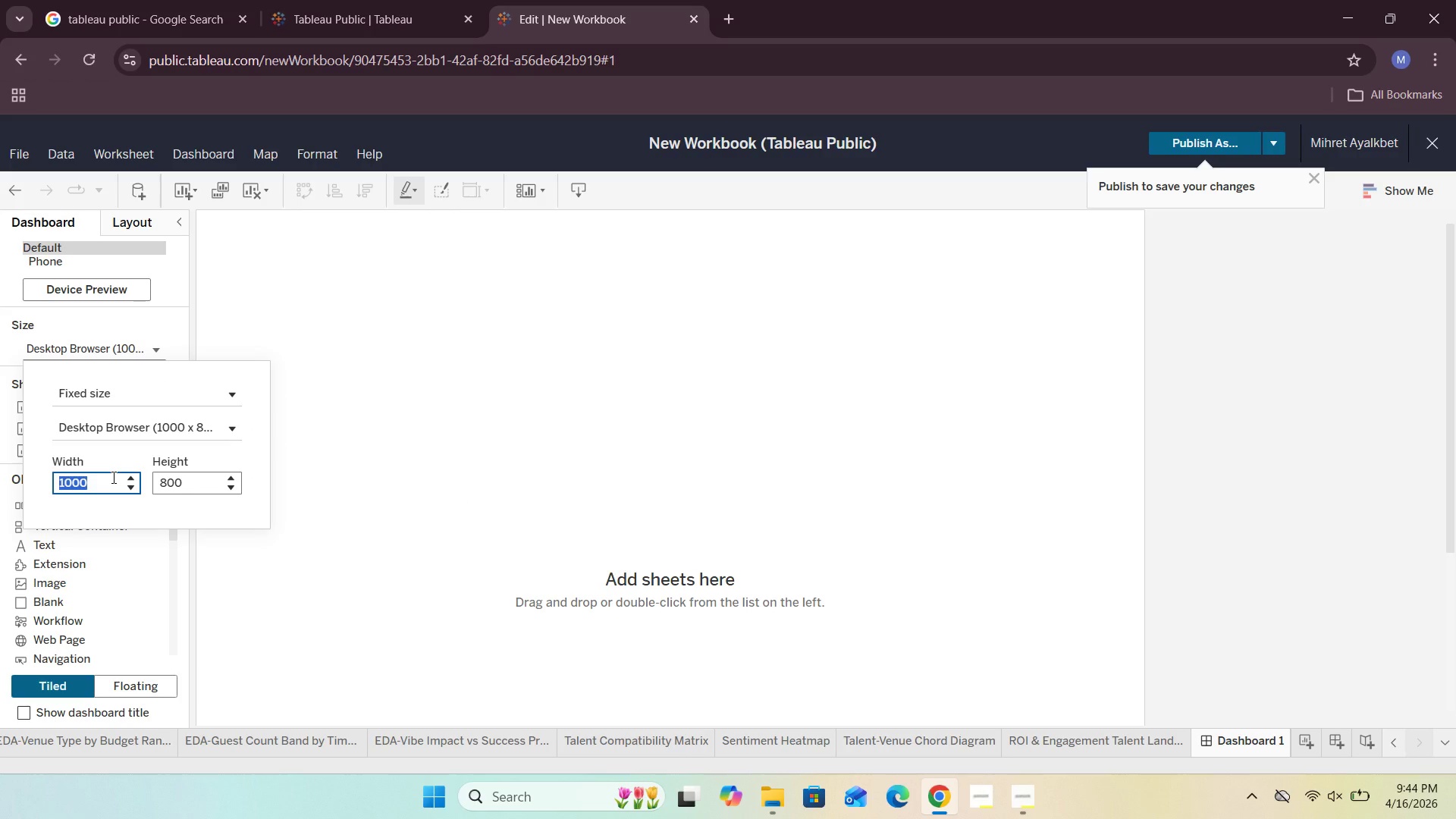 
key(Backspace)
type(1300)
 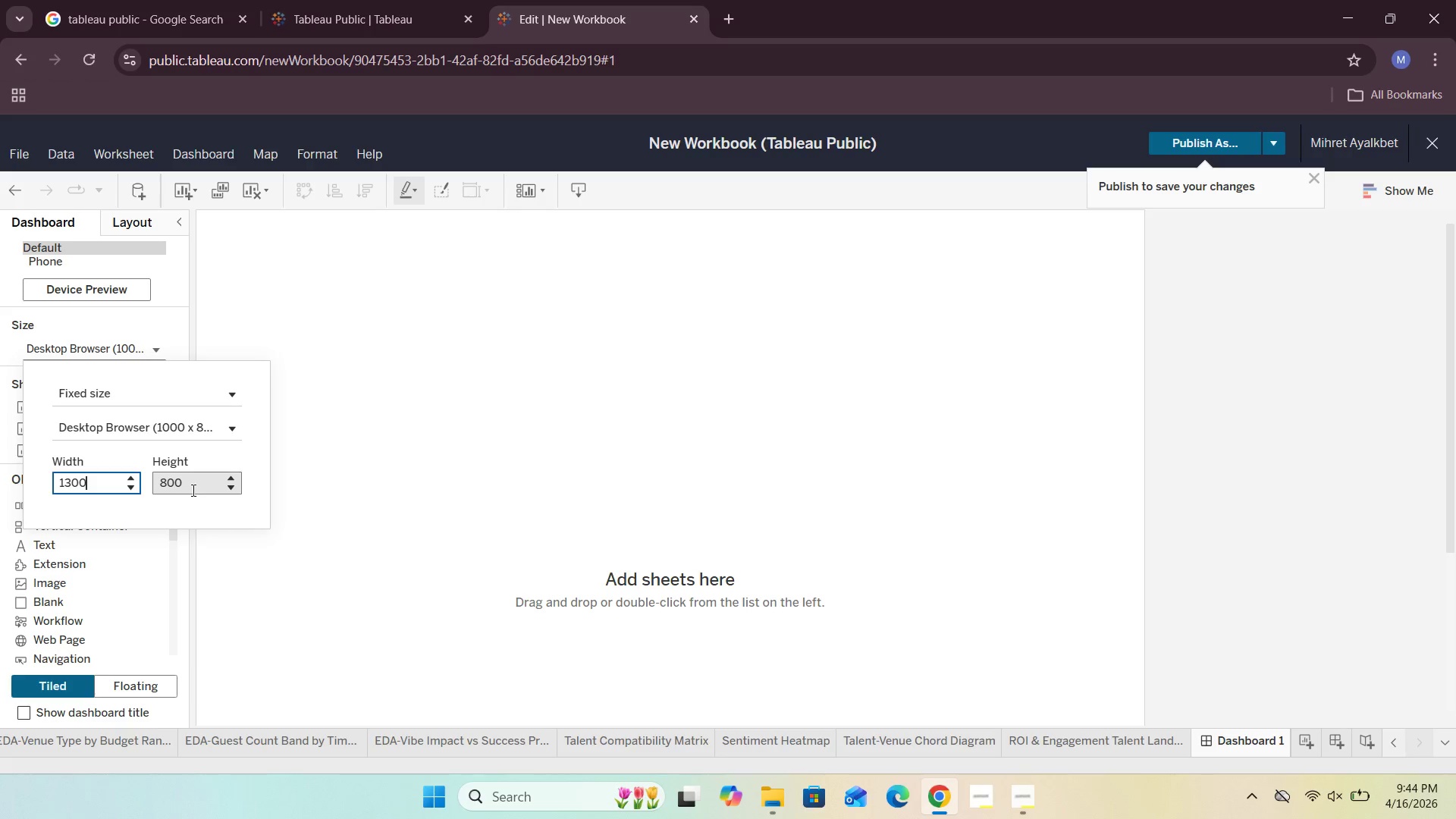 
left_click([199, 481])
 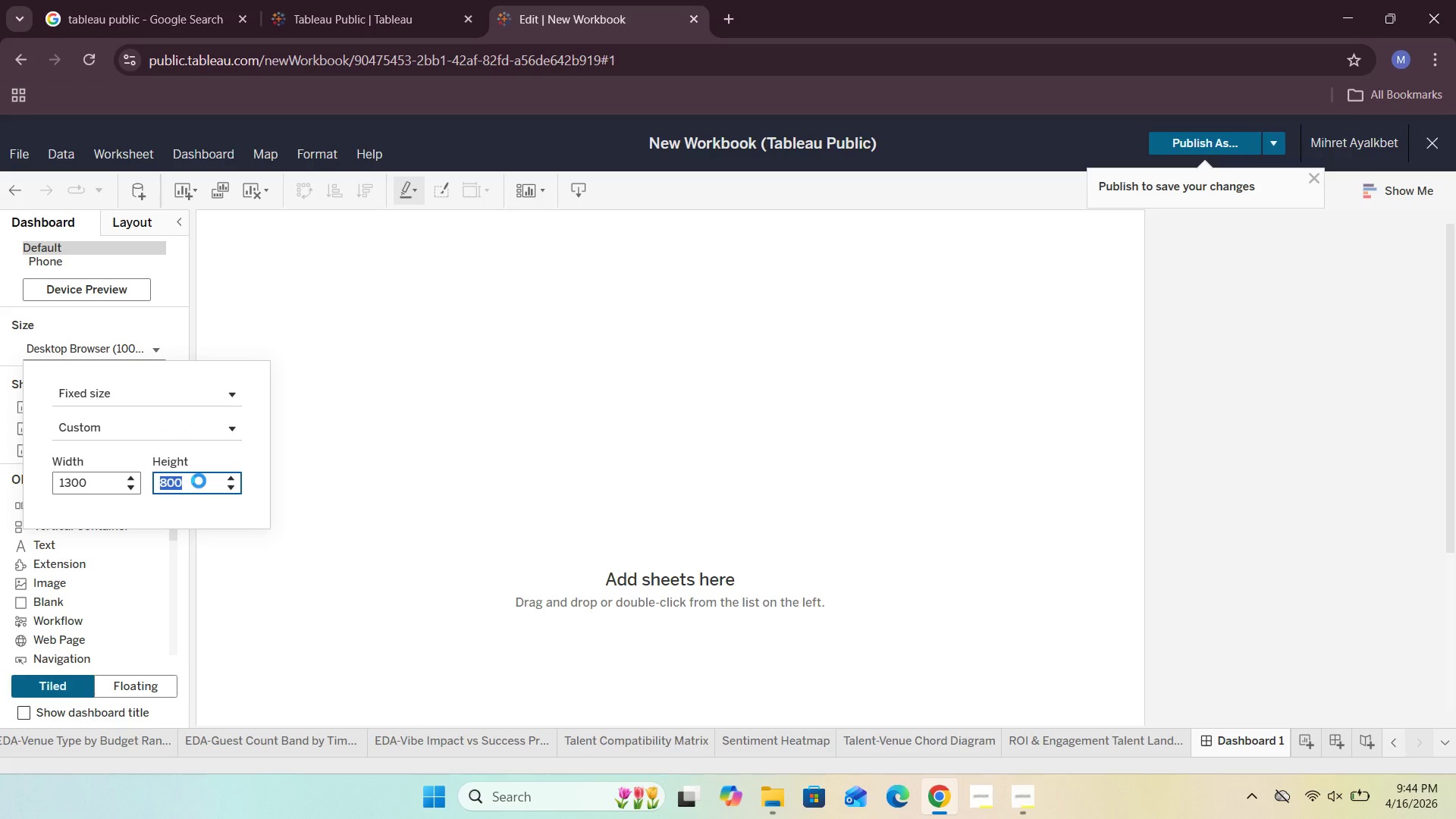 
key(Backspace)
type(900)
 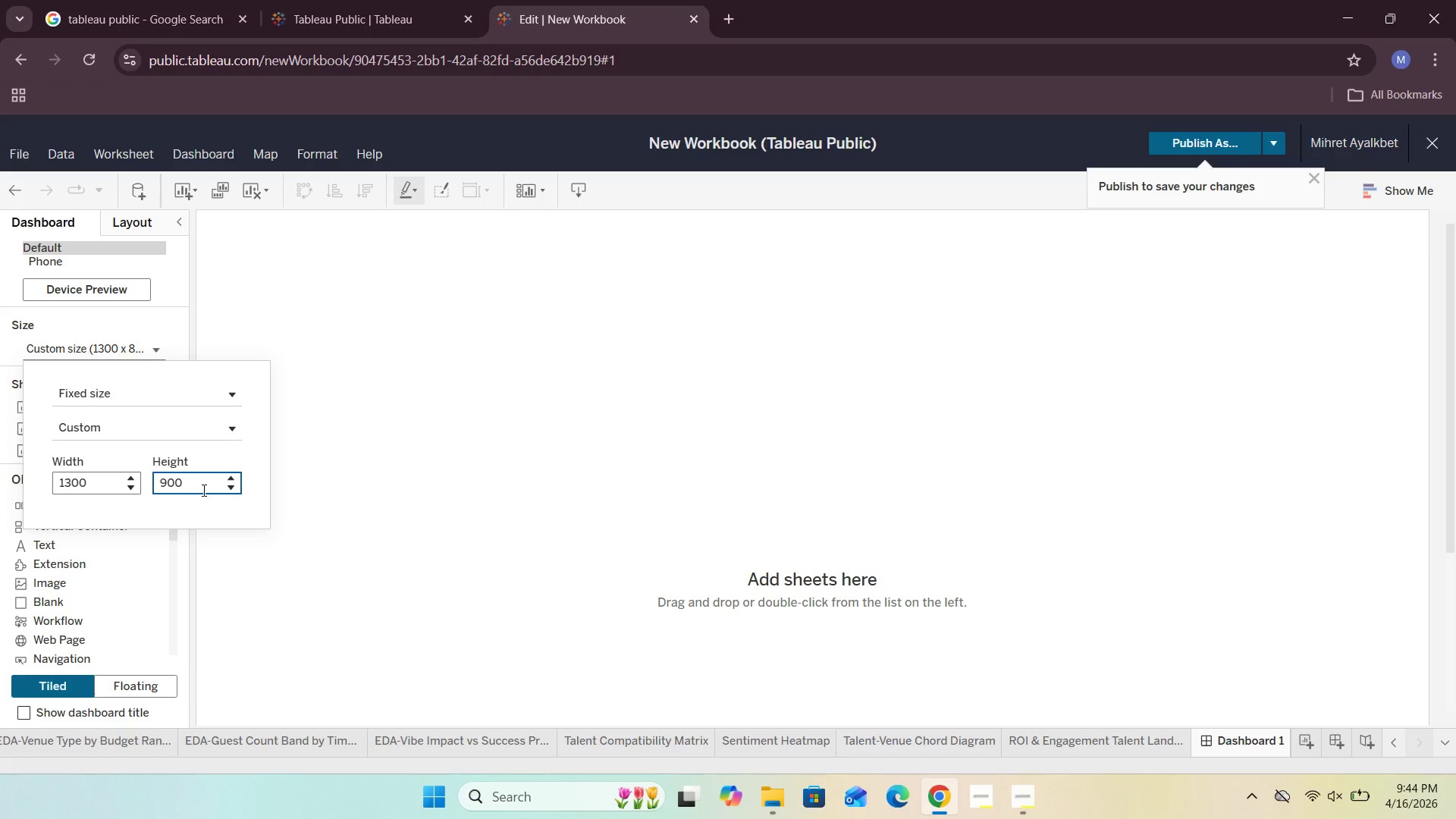 
left_click([216, 570])
 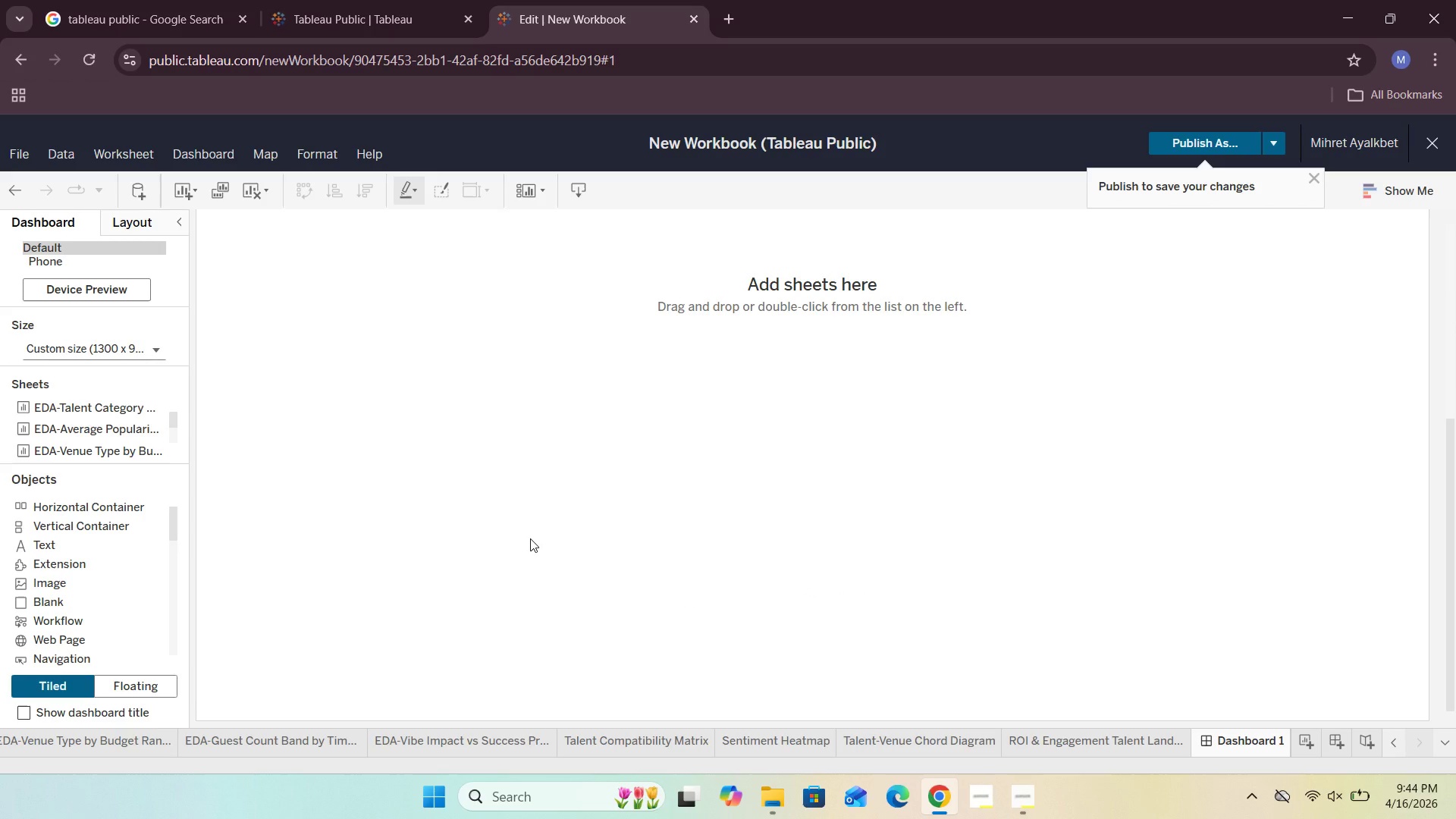 
wait(11.89)
 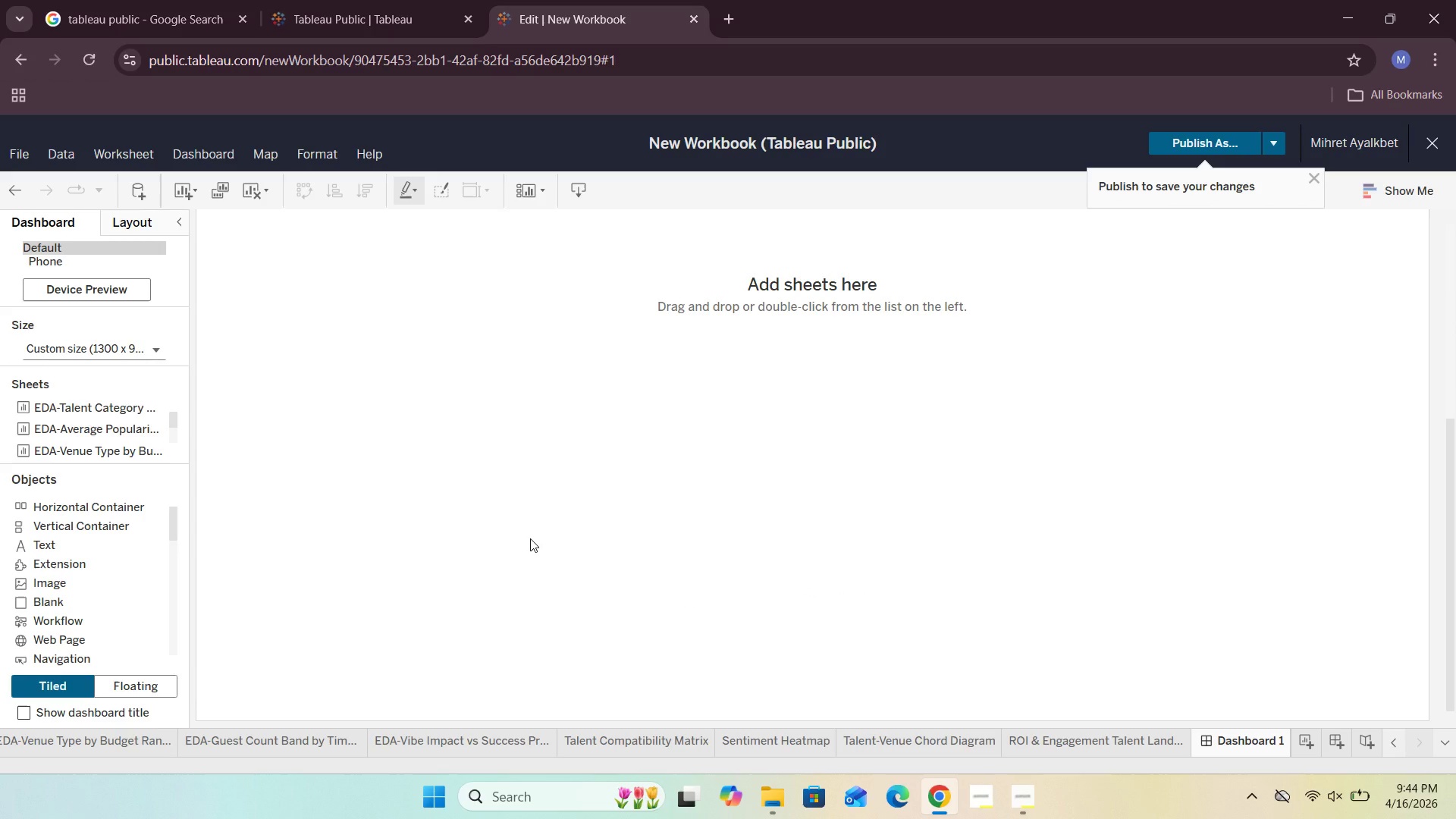 
left_click([308, 150])
 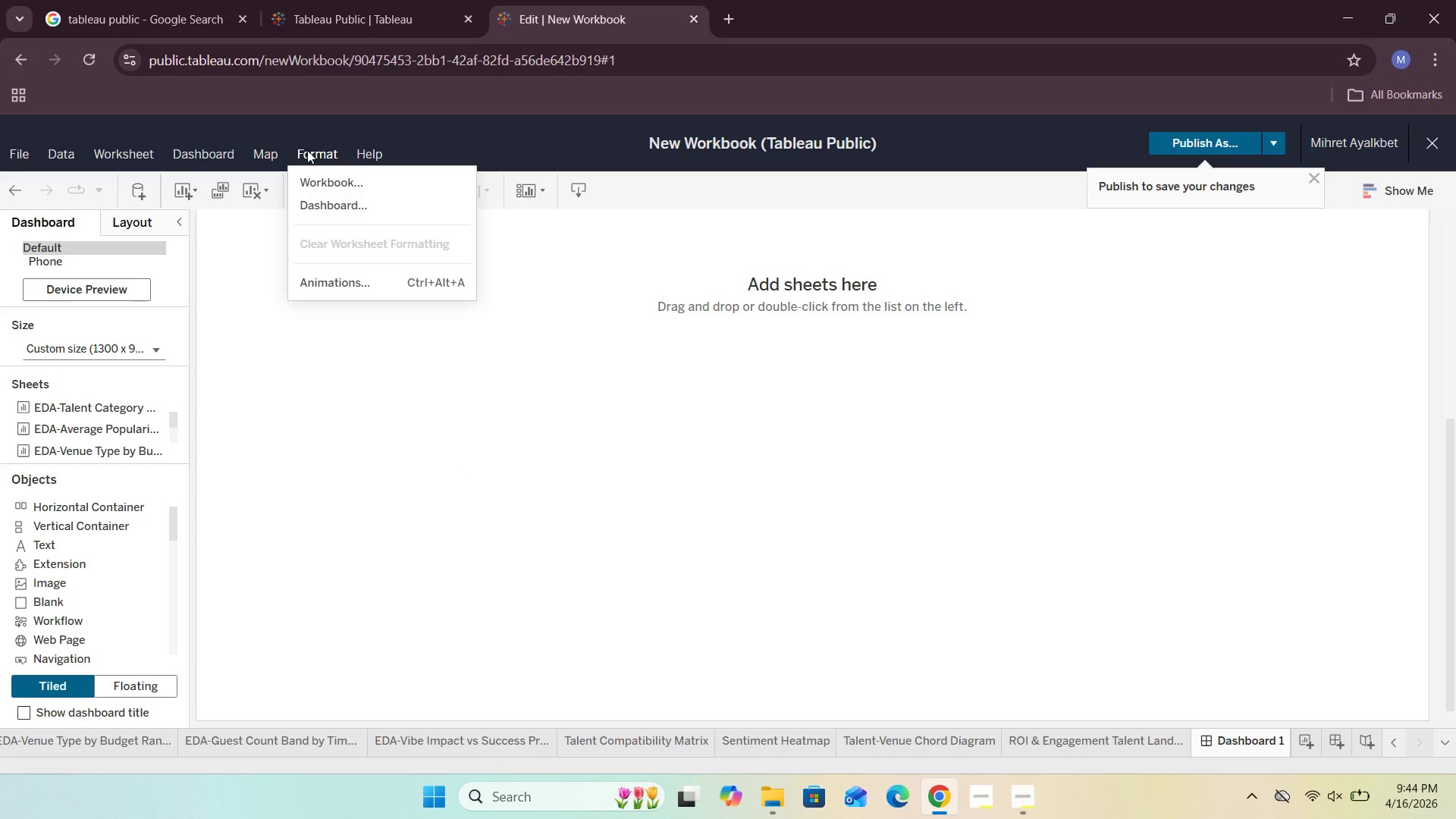 
left_click([318, 199])
 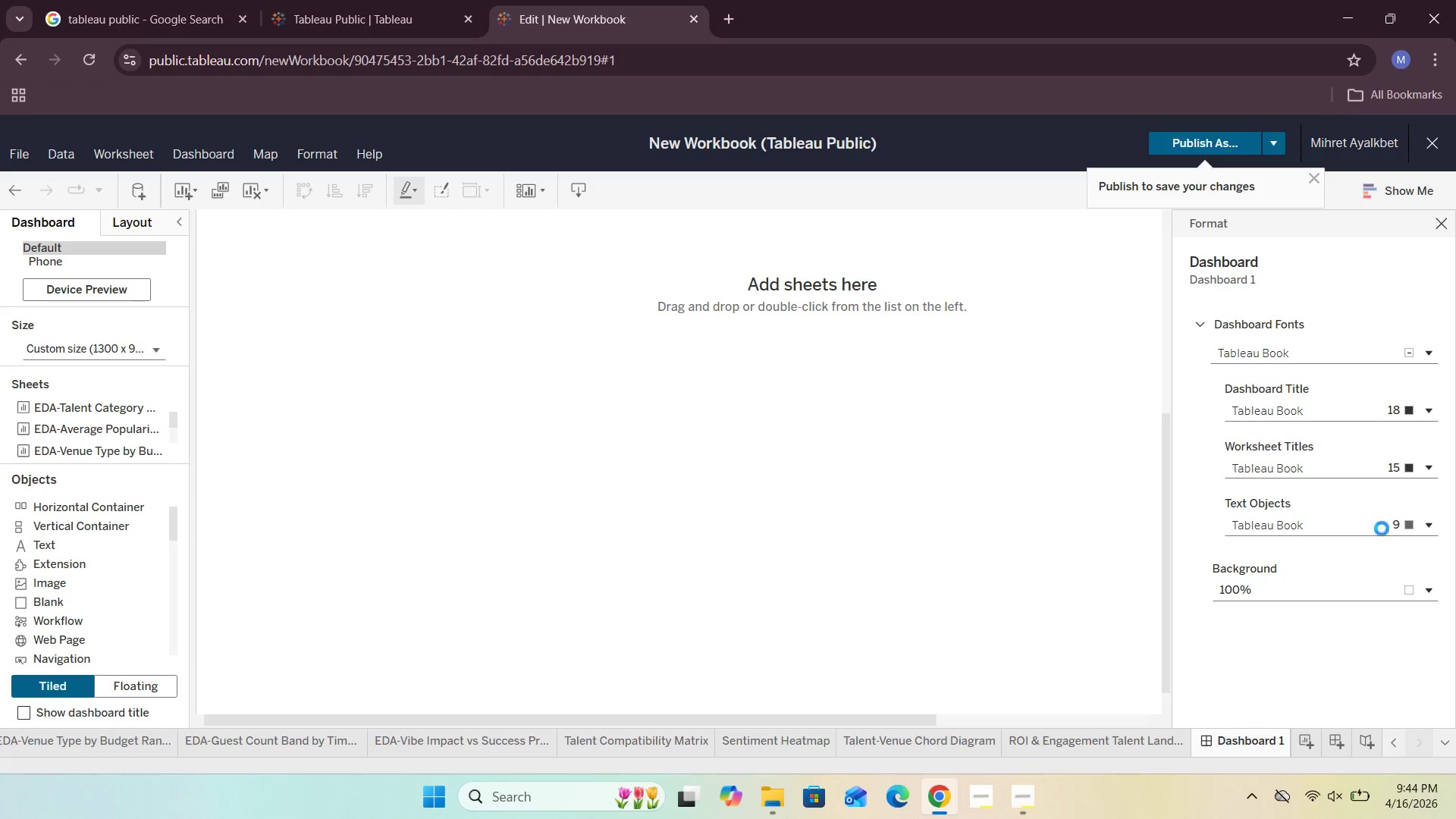 
left_click([1427, 591])
 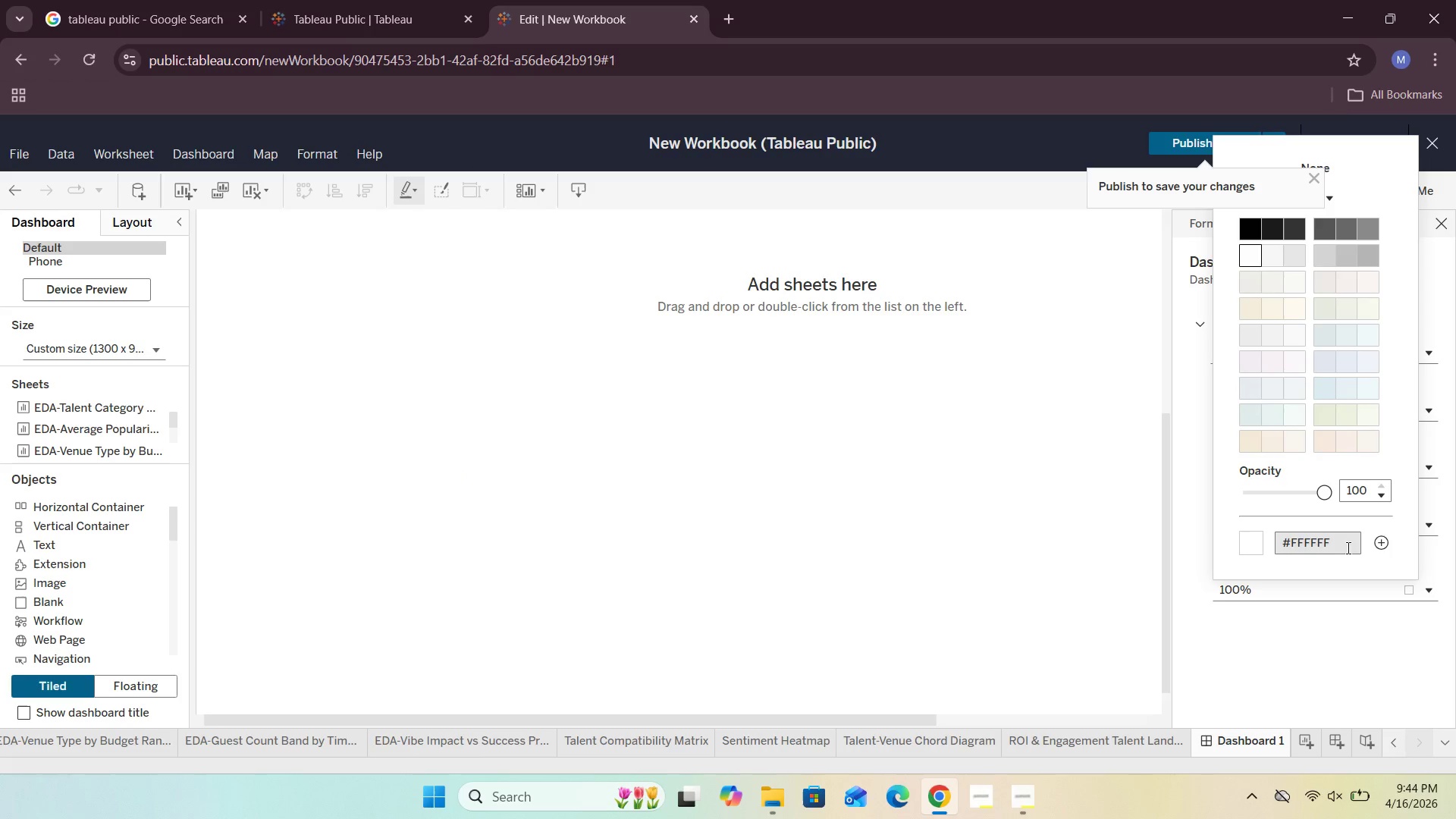 
left_click([1347, 547])
 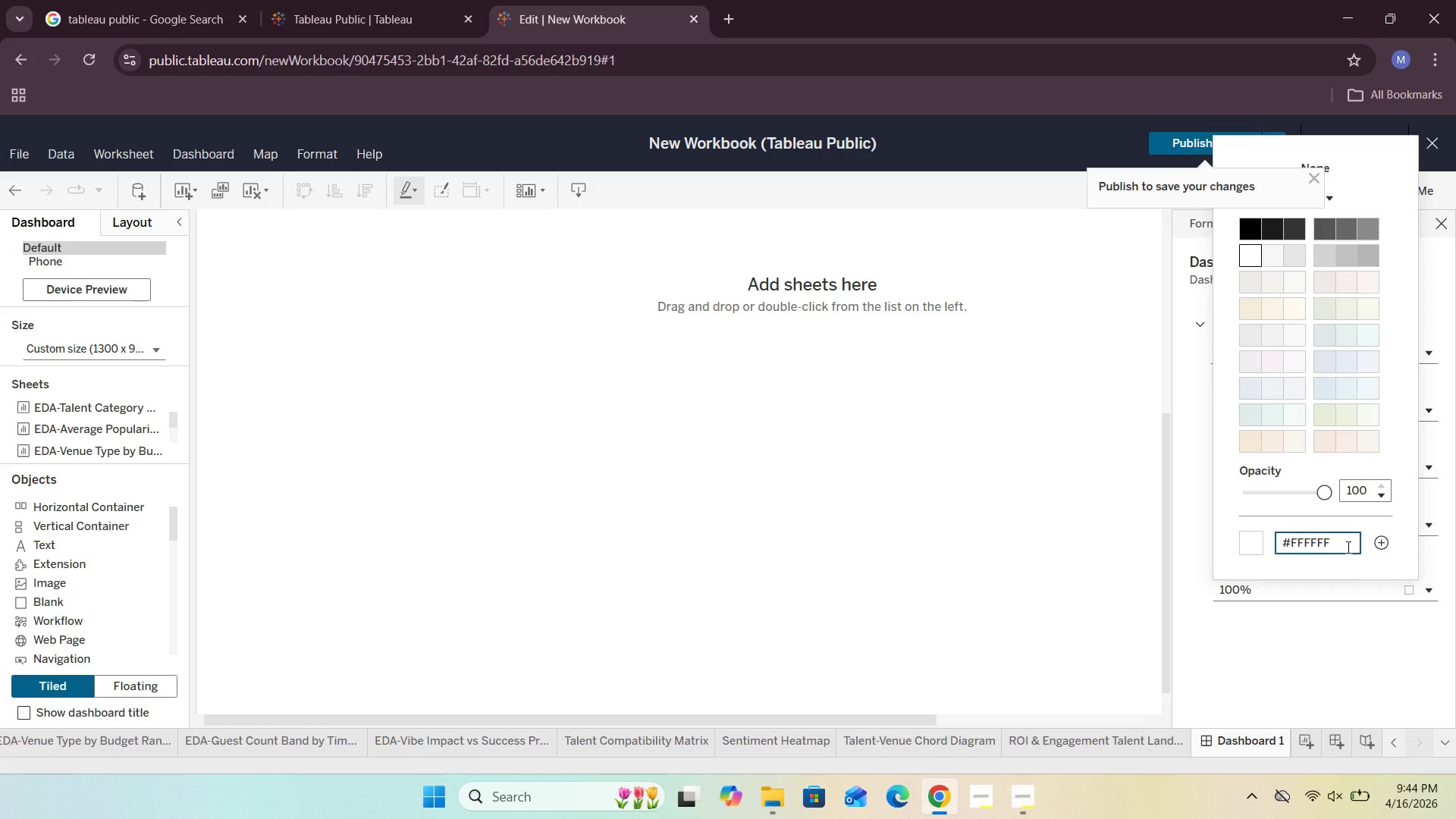 
key(Backspace)
key(Backspace)
key(Backspace)
key(Backspace)
key(Backspace)
key(Backspace)
type(121417)
 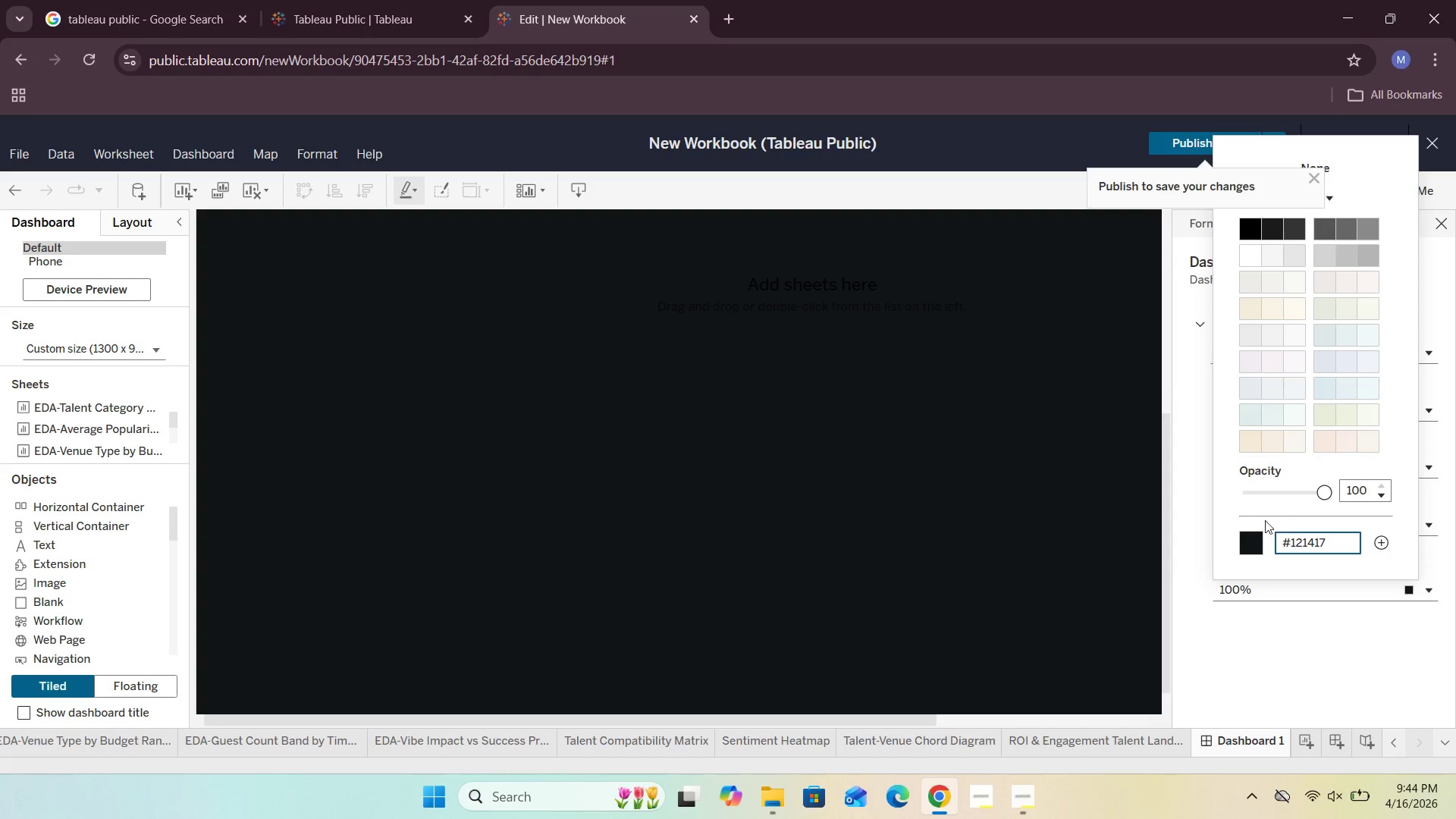 
left_click([1248, 546])
 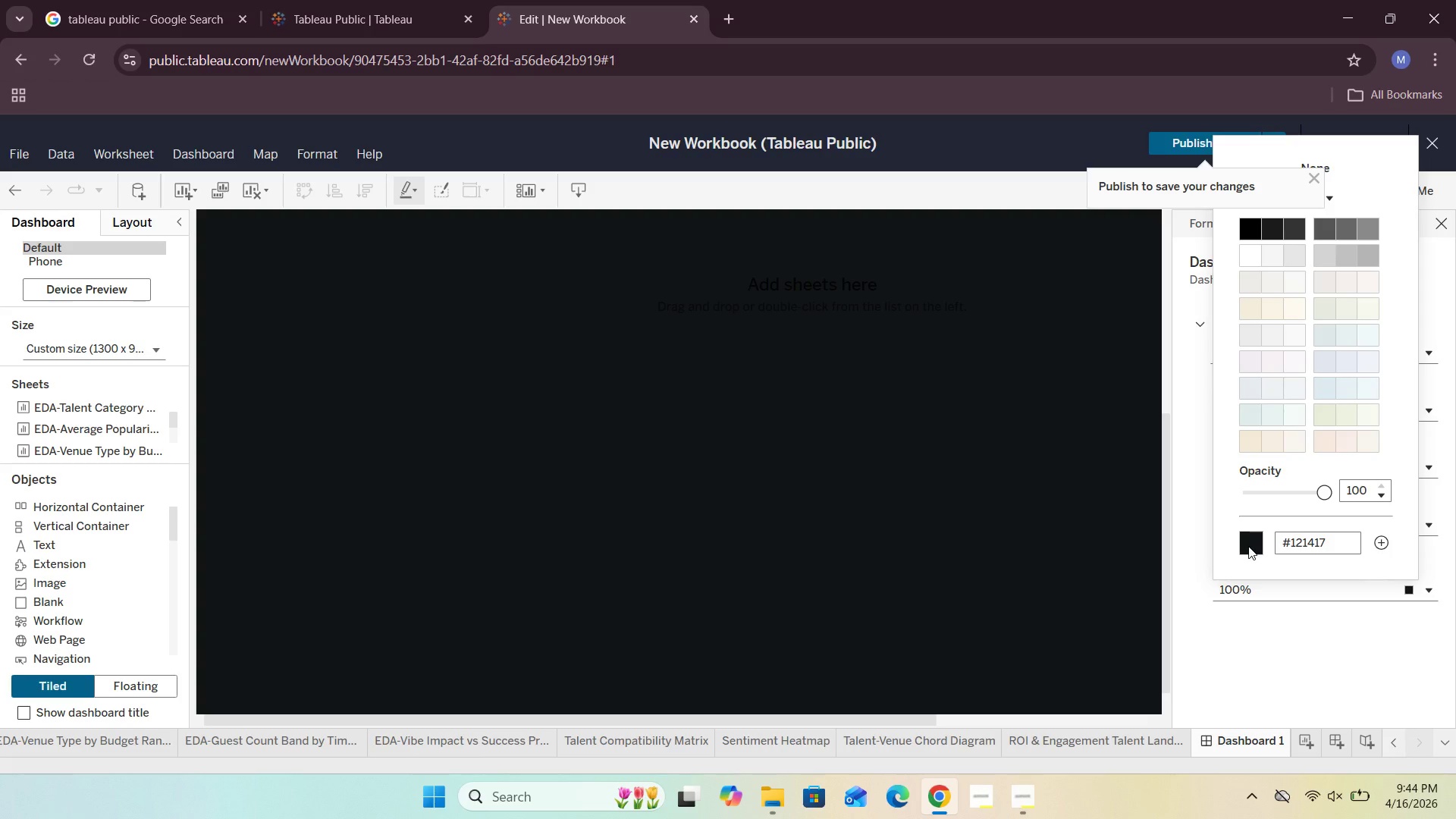 
double_click([1248, 546])
 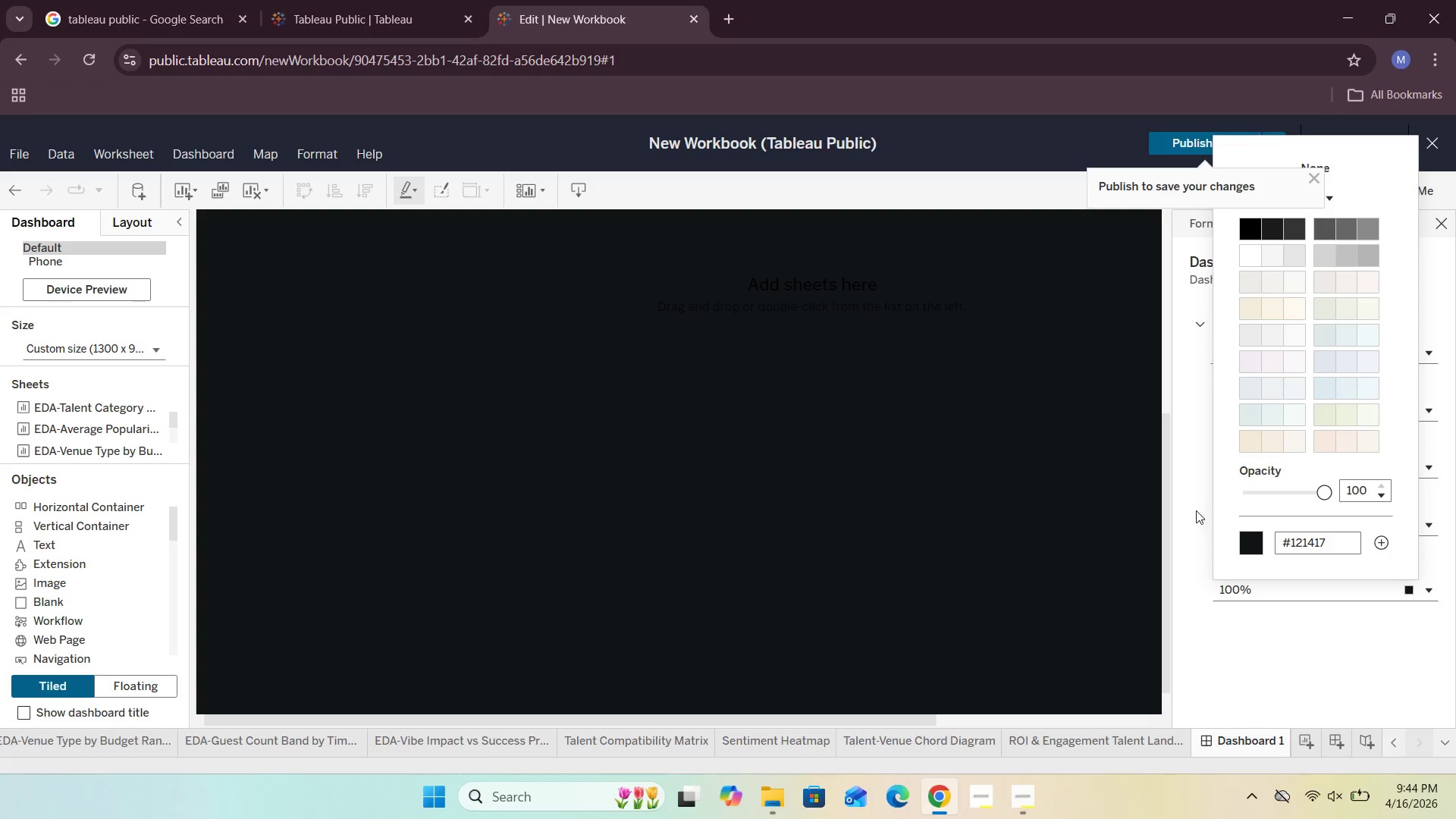 
left_click([1185, 499])
 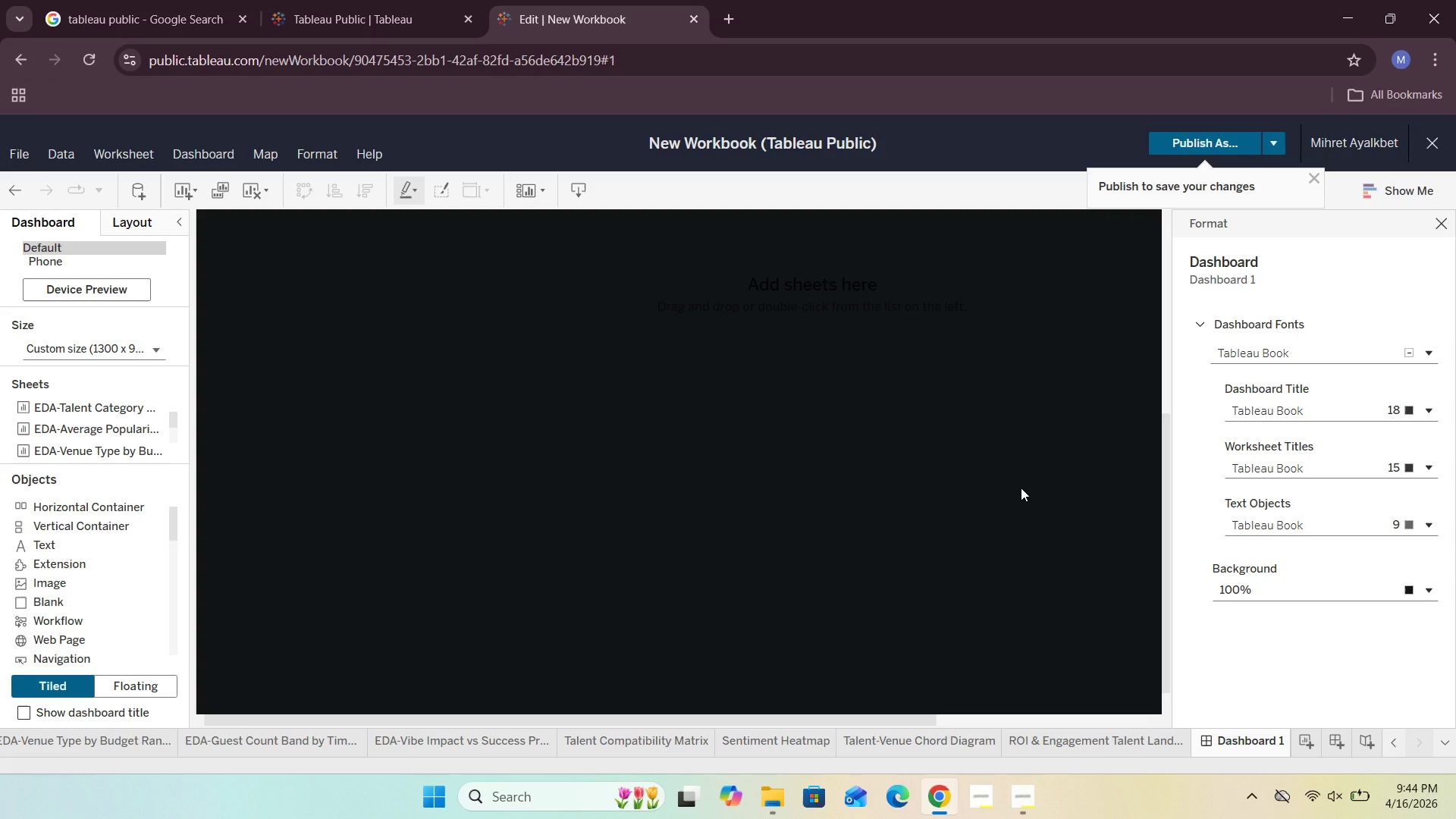 
left_click([1021, 488])
 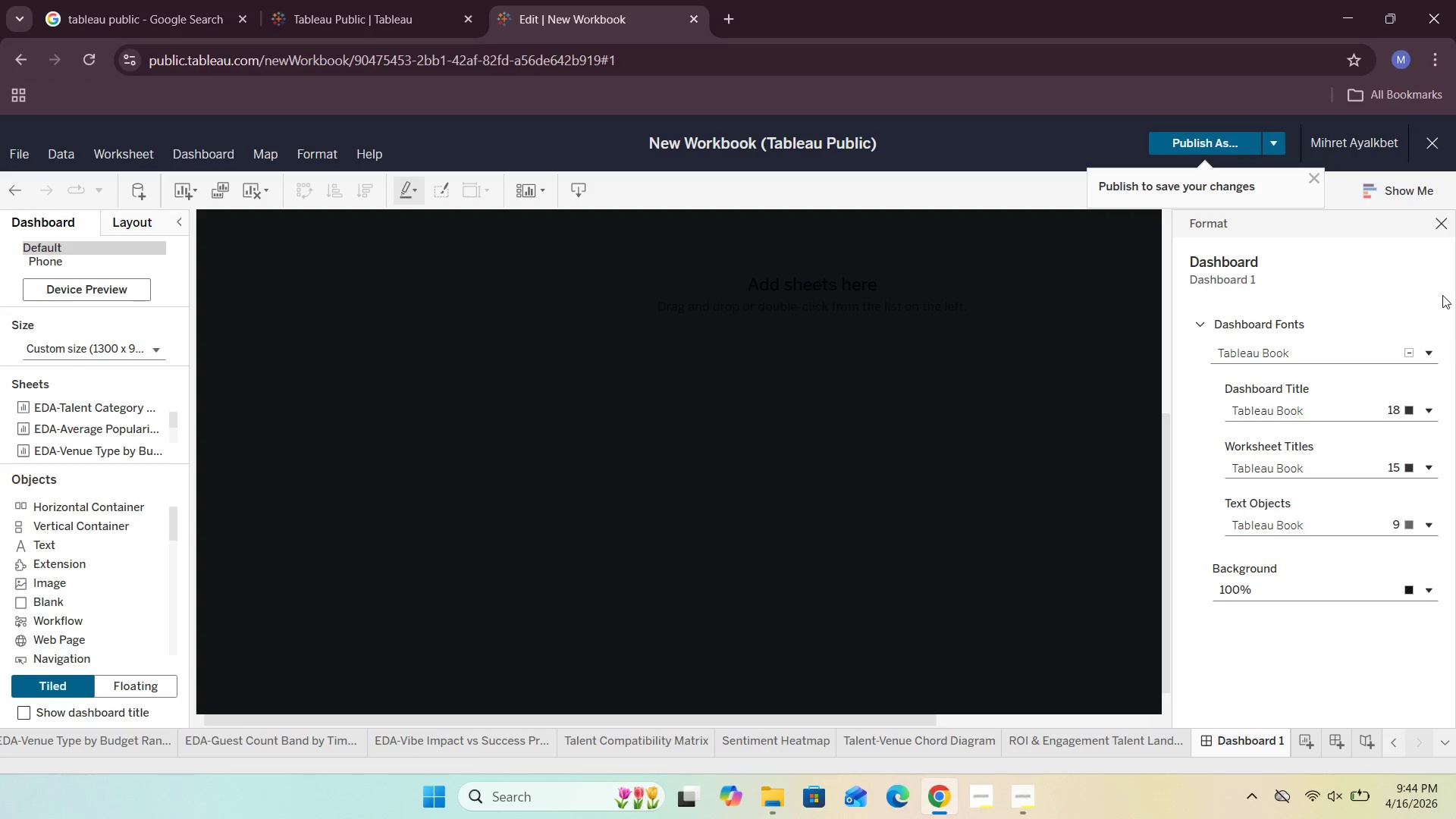 
left_click([1438, 233])
 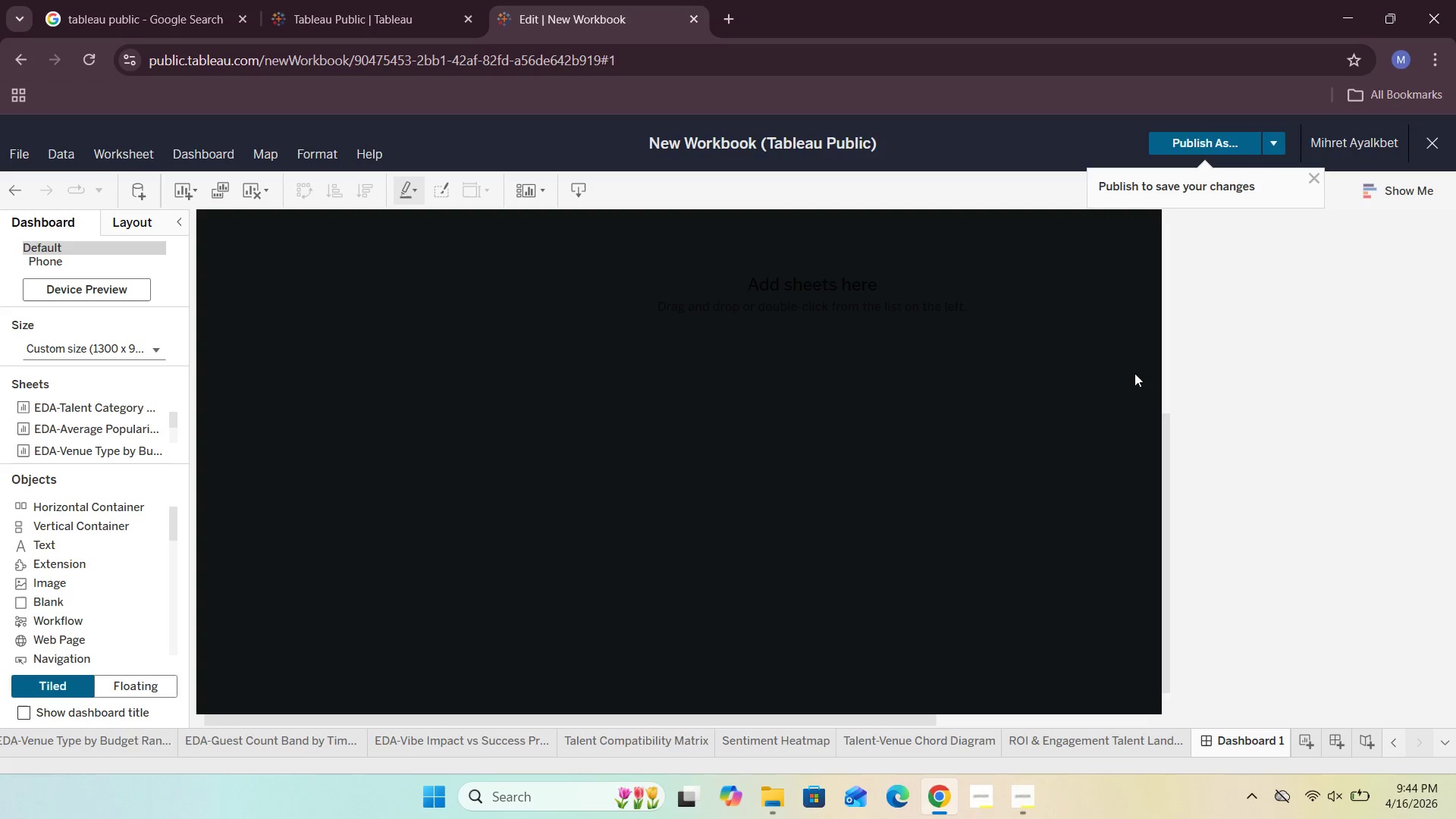 
scroll: coordinate [1068, 475], scroll_direction: up, amount: 4.0
 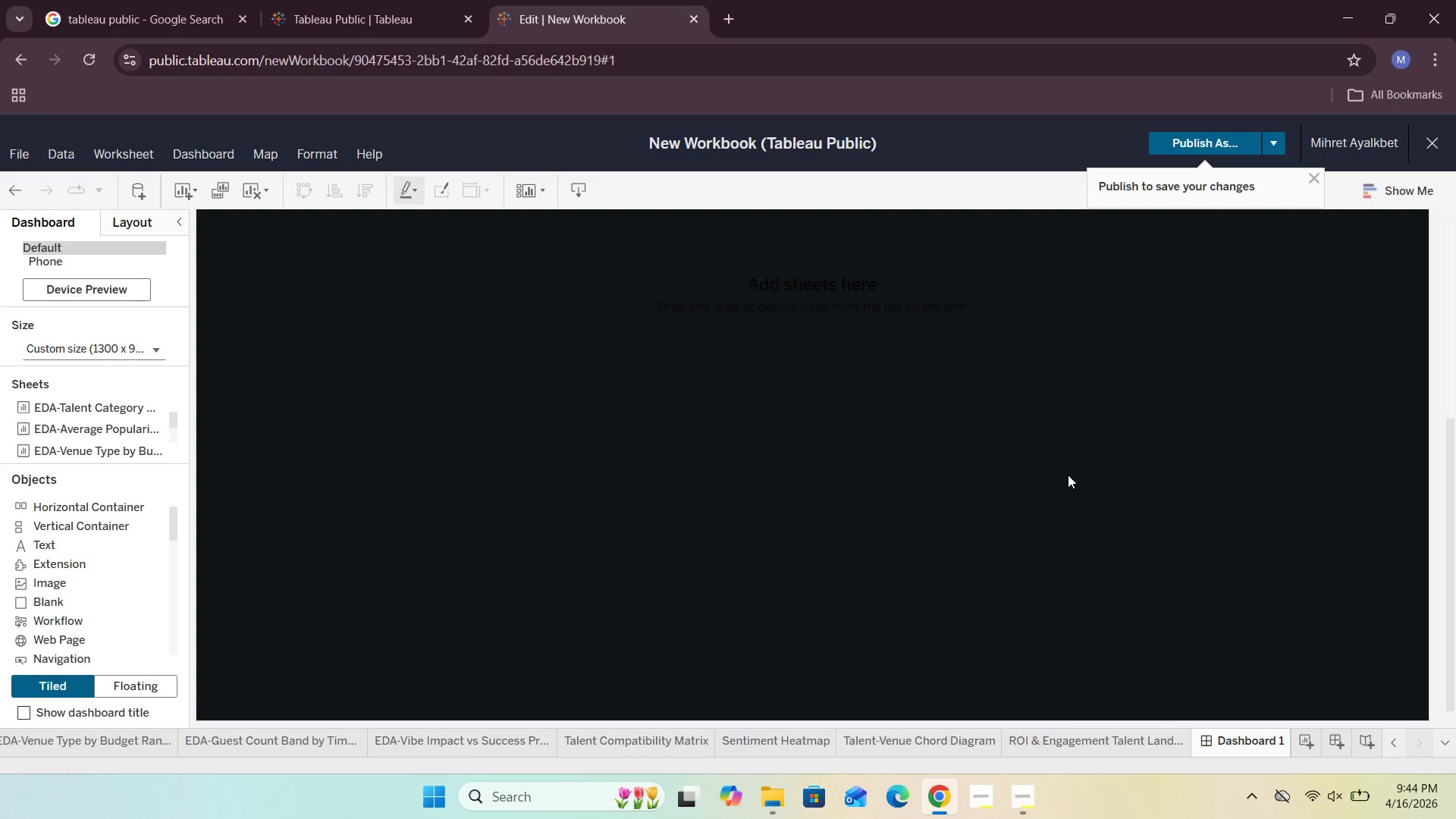 
scroll: coordinate [1068, 475], scroll_direction: down, amount: 1.0
 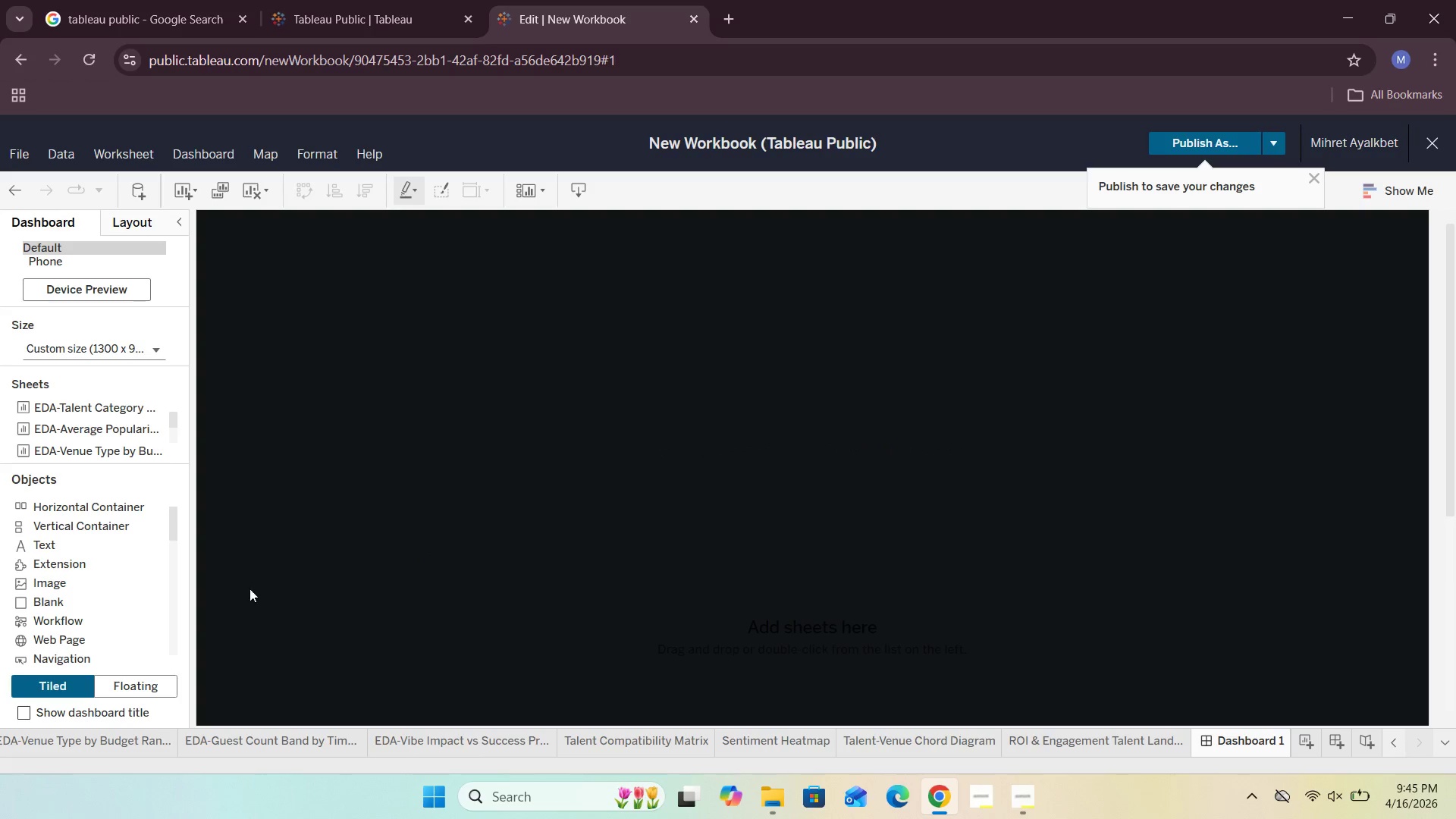 
left_click_drag(start_coordinate=[97, 551], to_coordinate=[69, 579])
 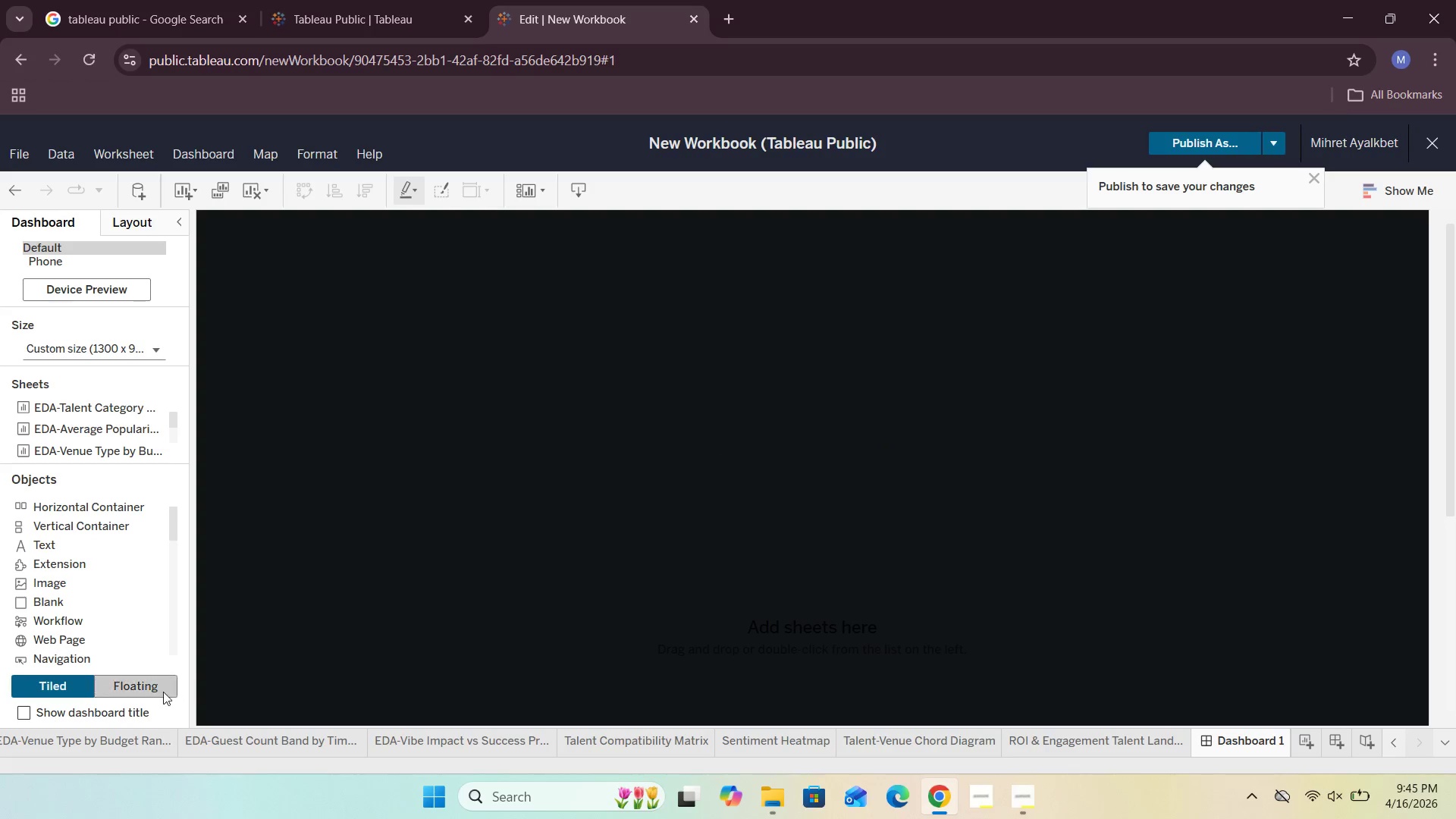 
left_click([158, 692])
 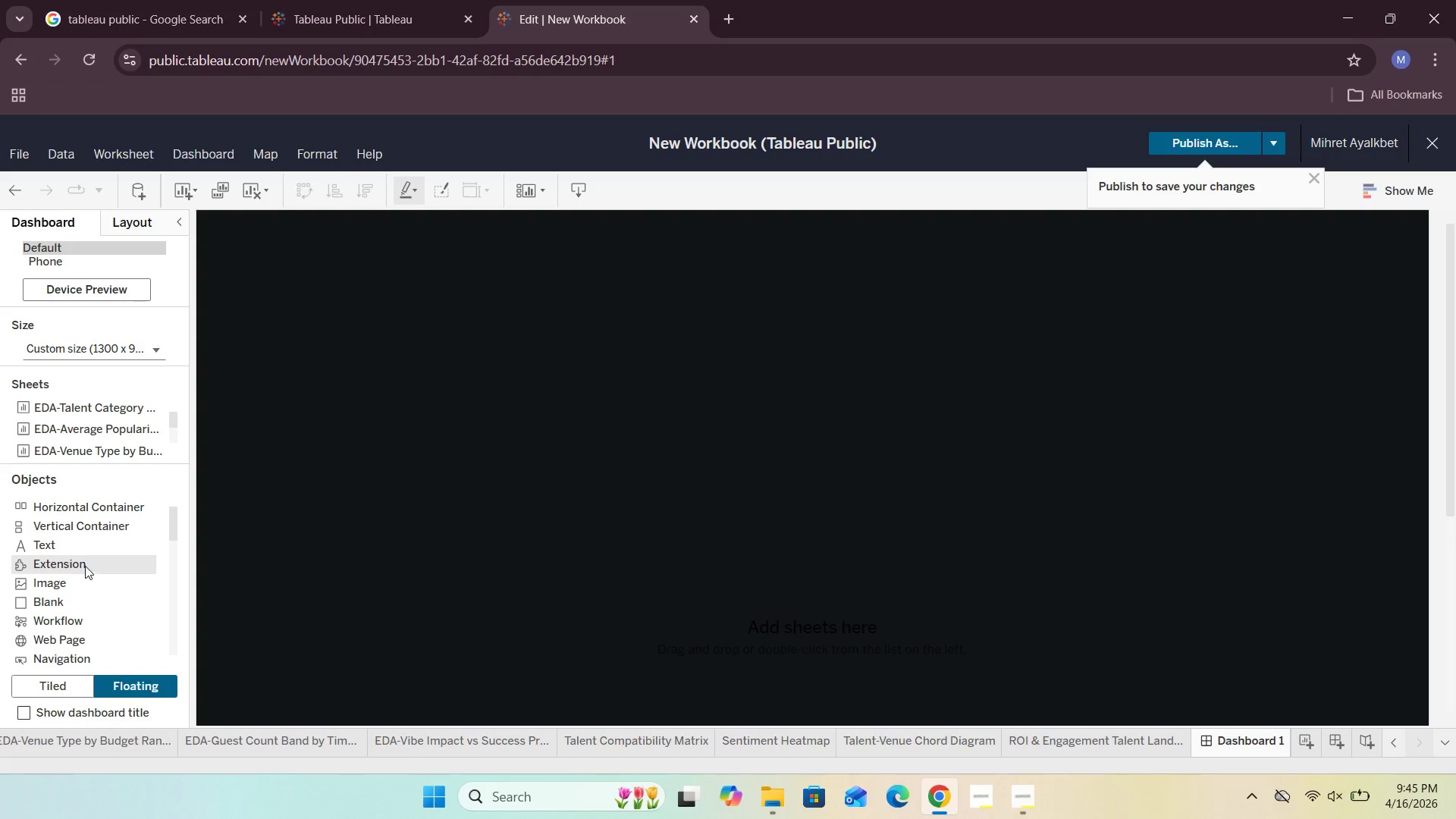 
left_click_drag(start_coordinate=[78, 549], to_coordinate=[484, 227])
 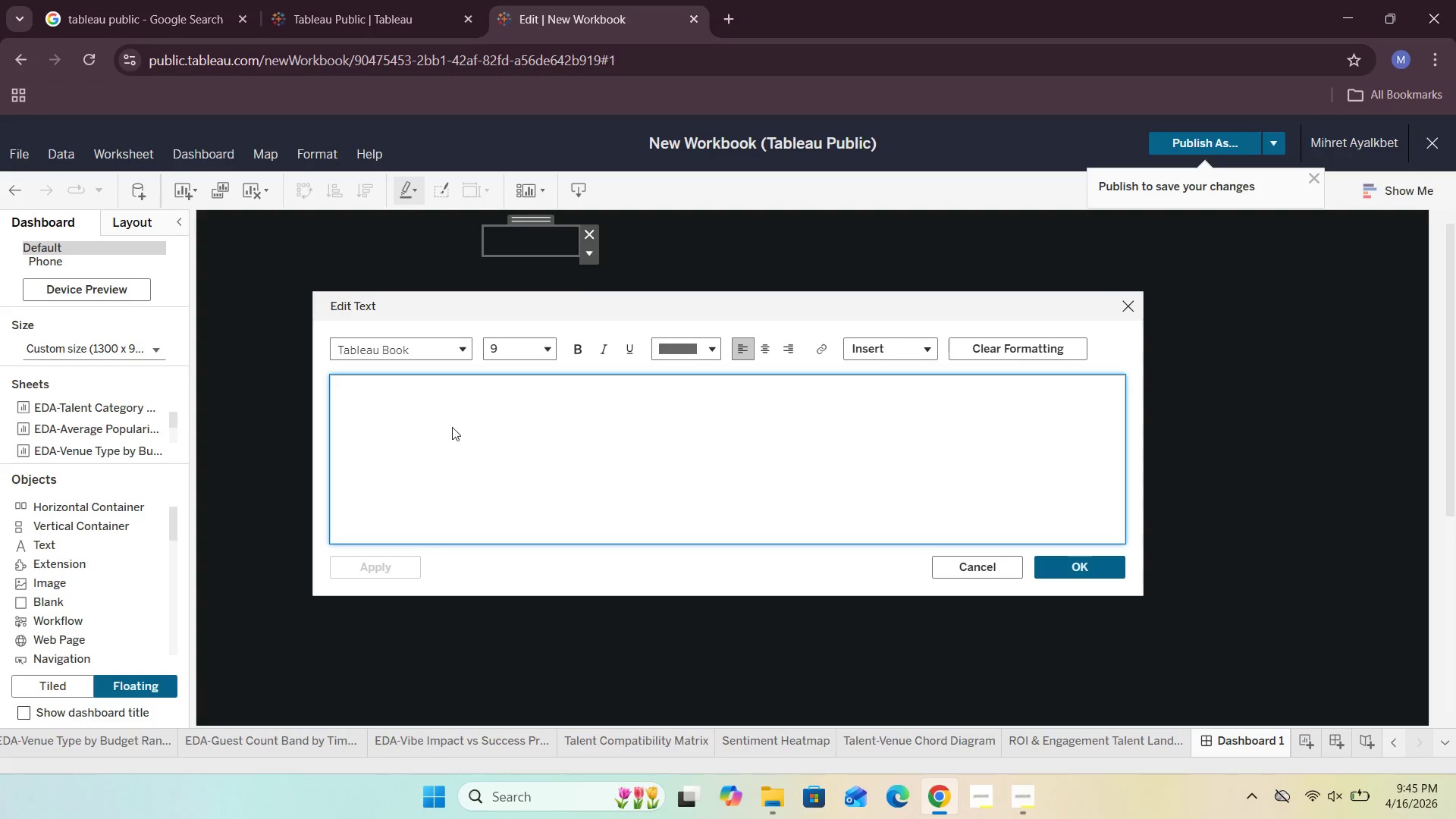 
left_click([448, 413])
 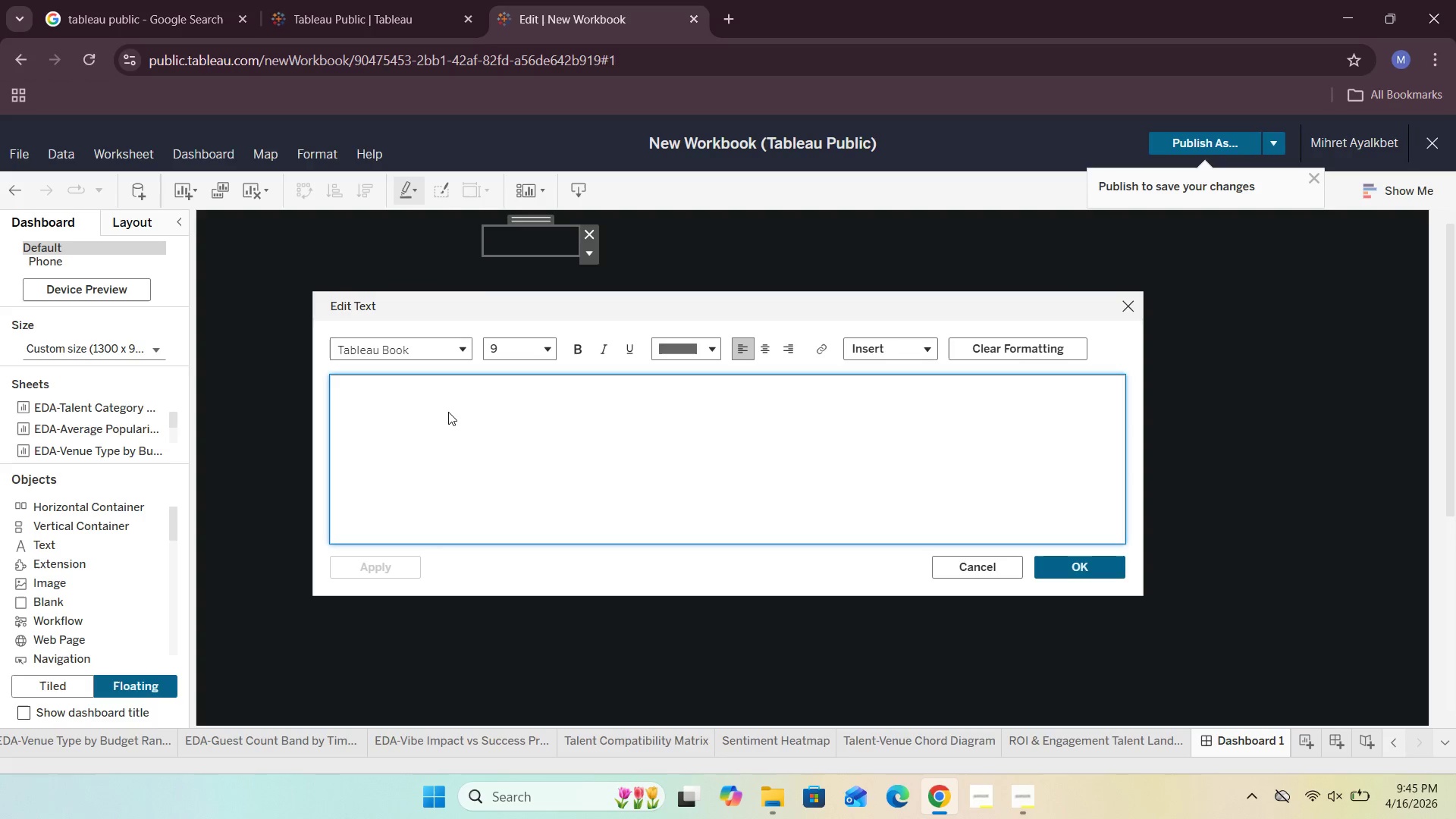 
left_click([448, 412])
 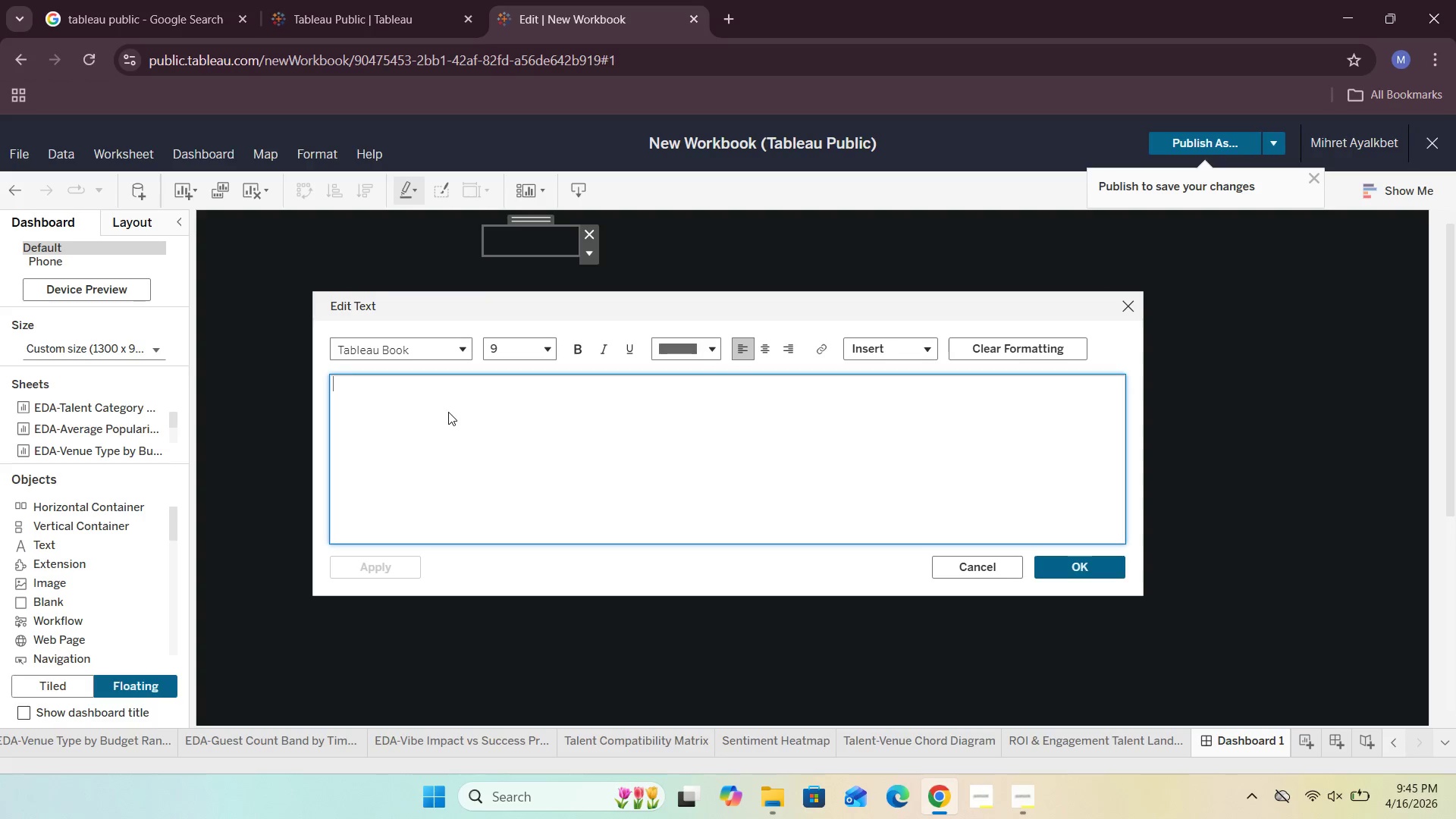 
wait(7.3)
 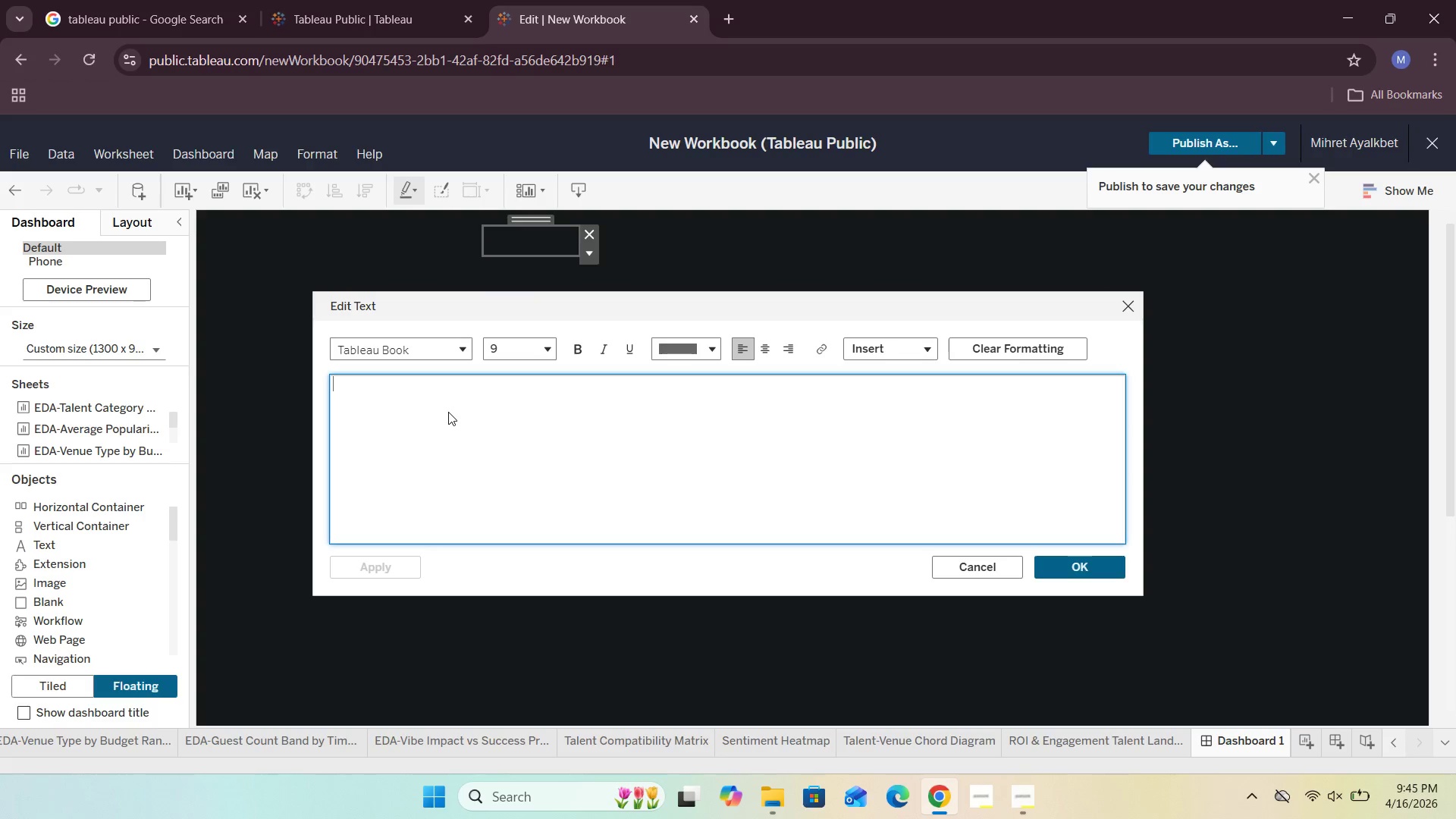 
left_click([1128, 306])
 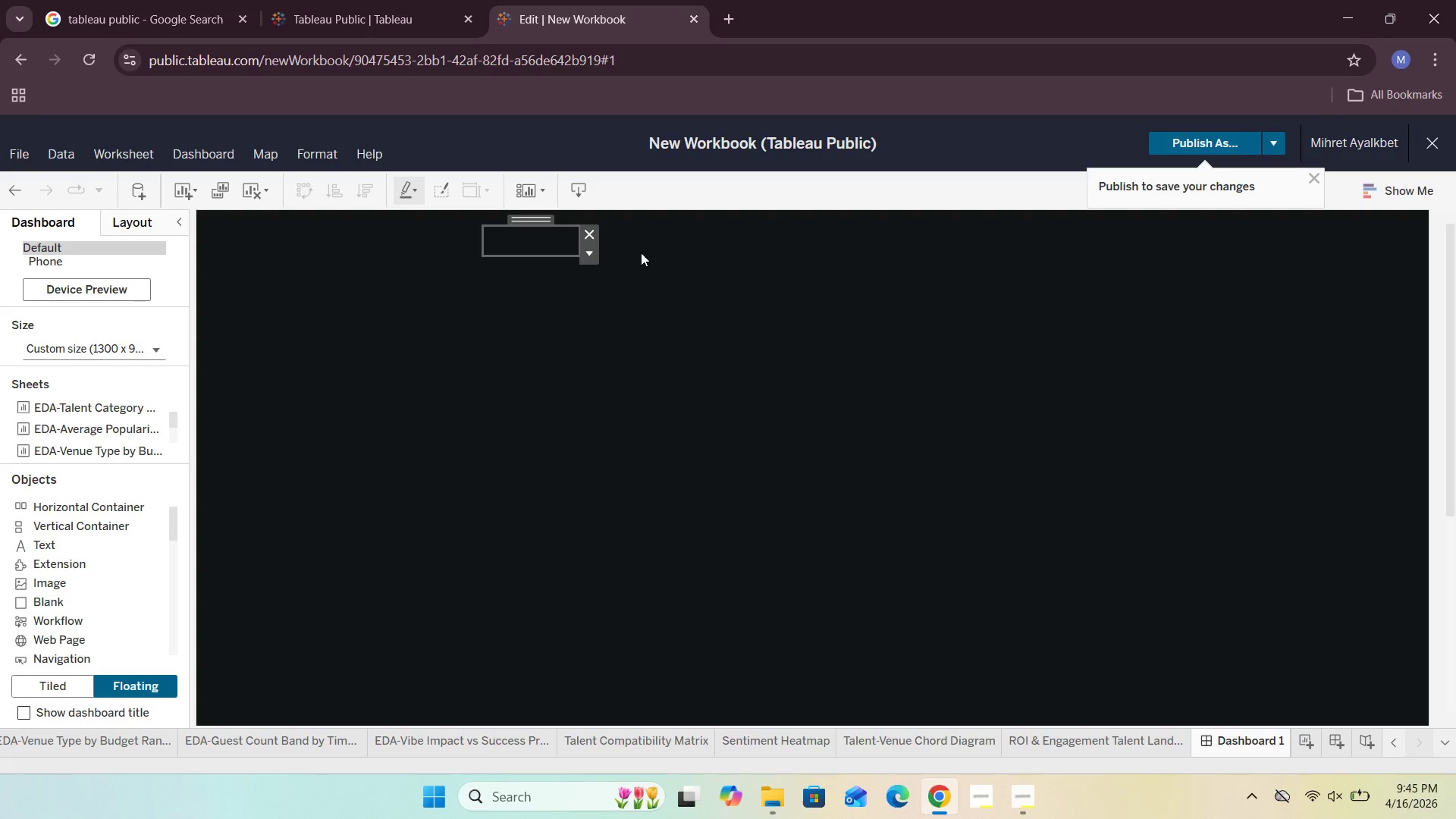 
left_click([594, 237])
 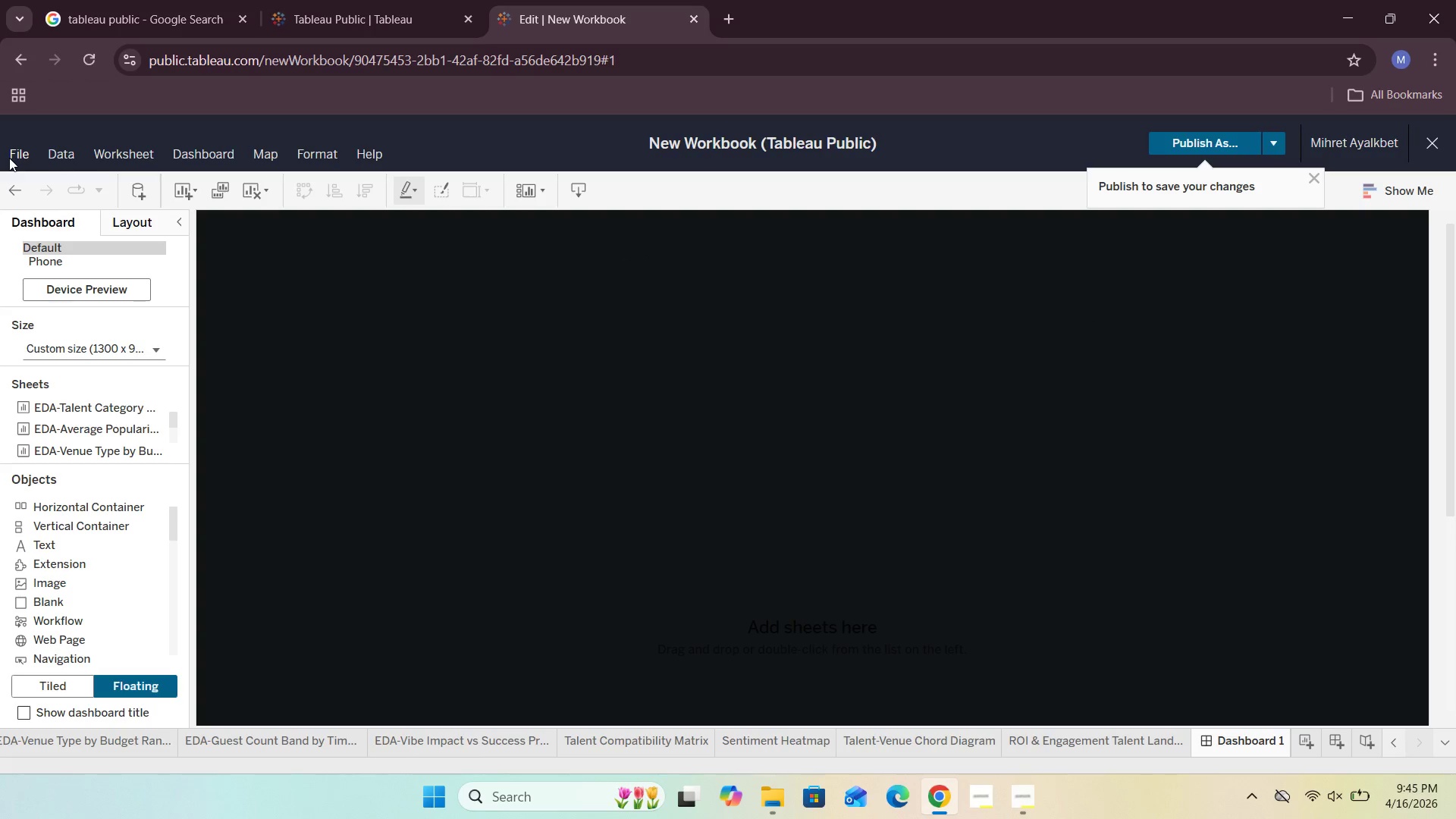 
left_click([8, 184])
 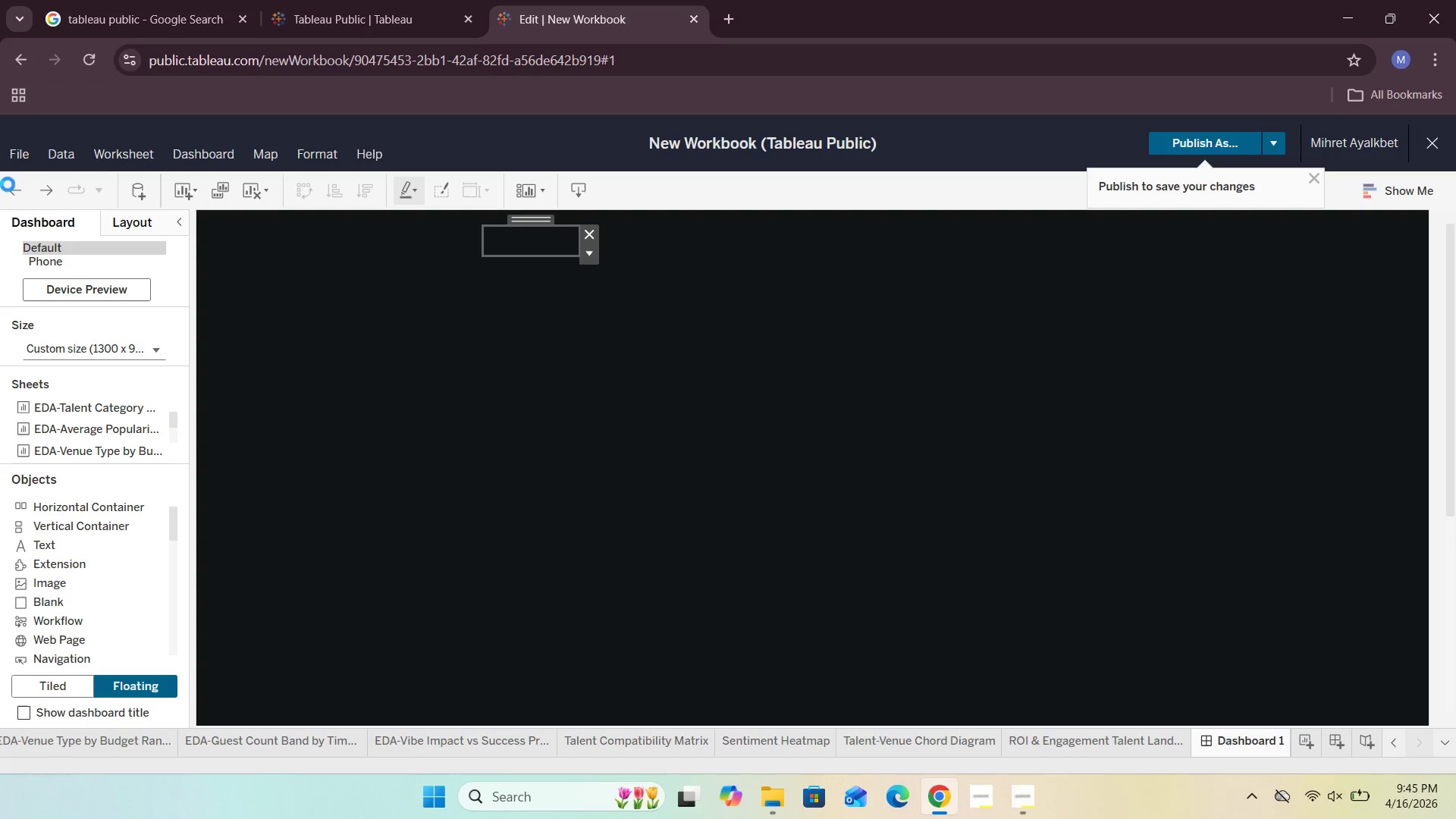 
left_click([8, 184])
 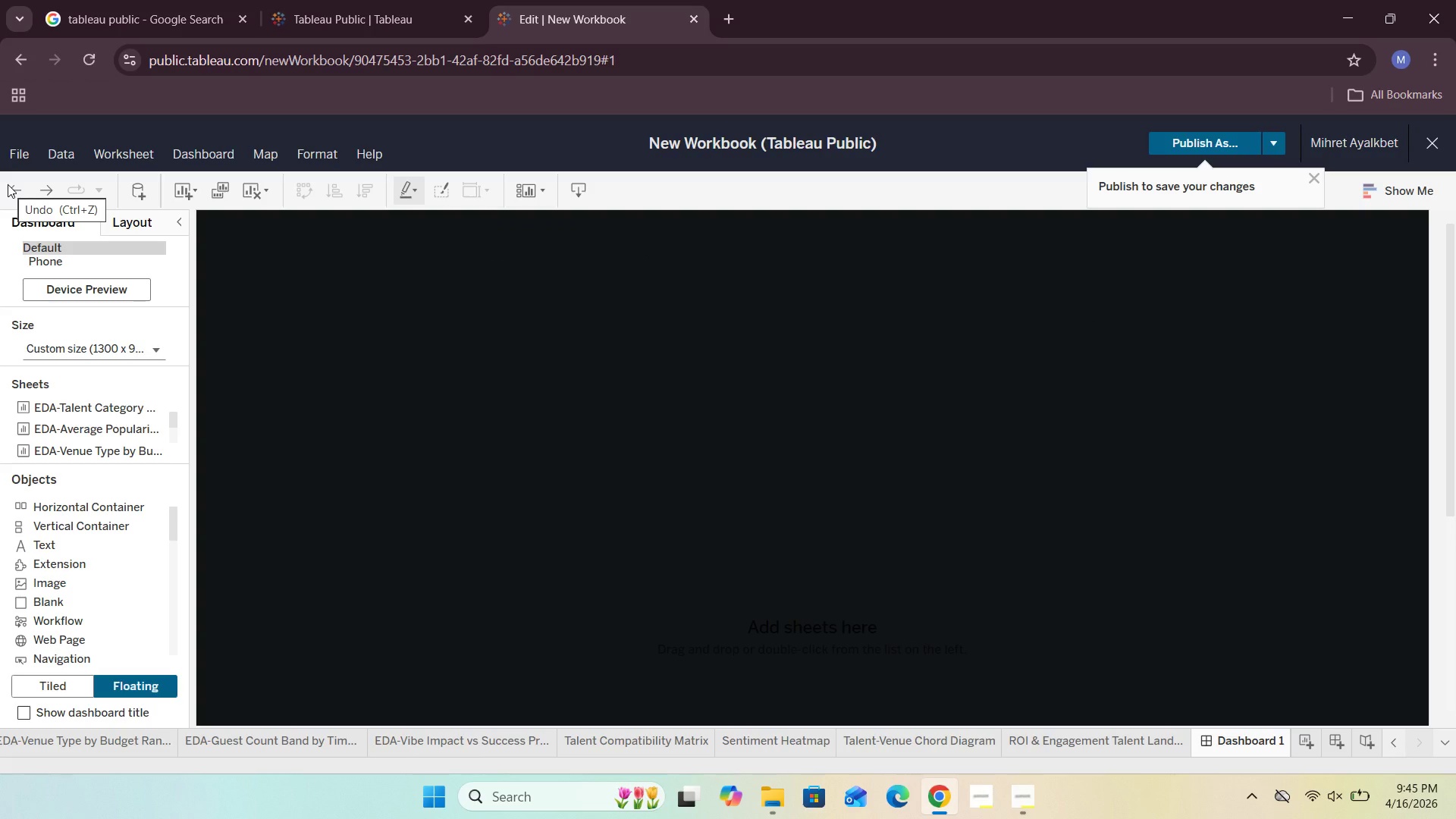 
left_click([8, 184])
 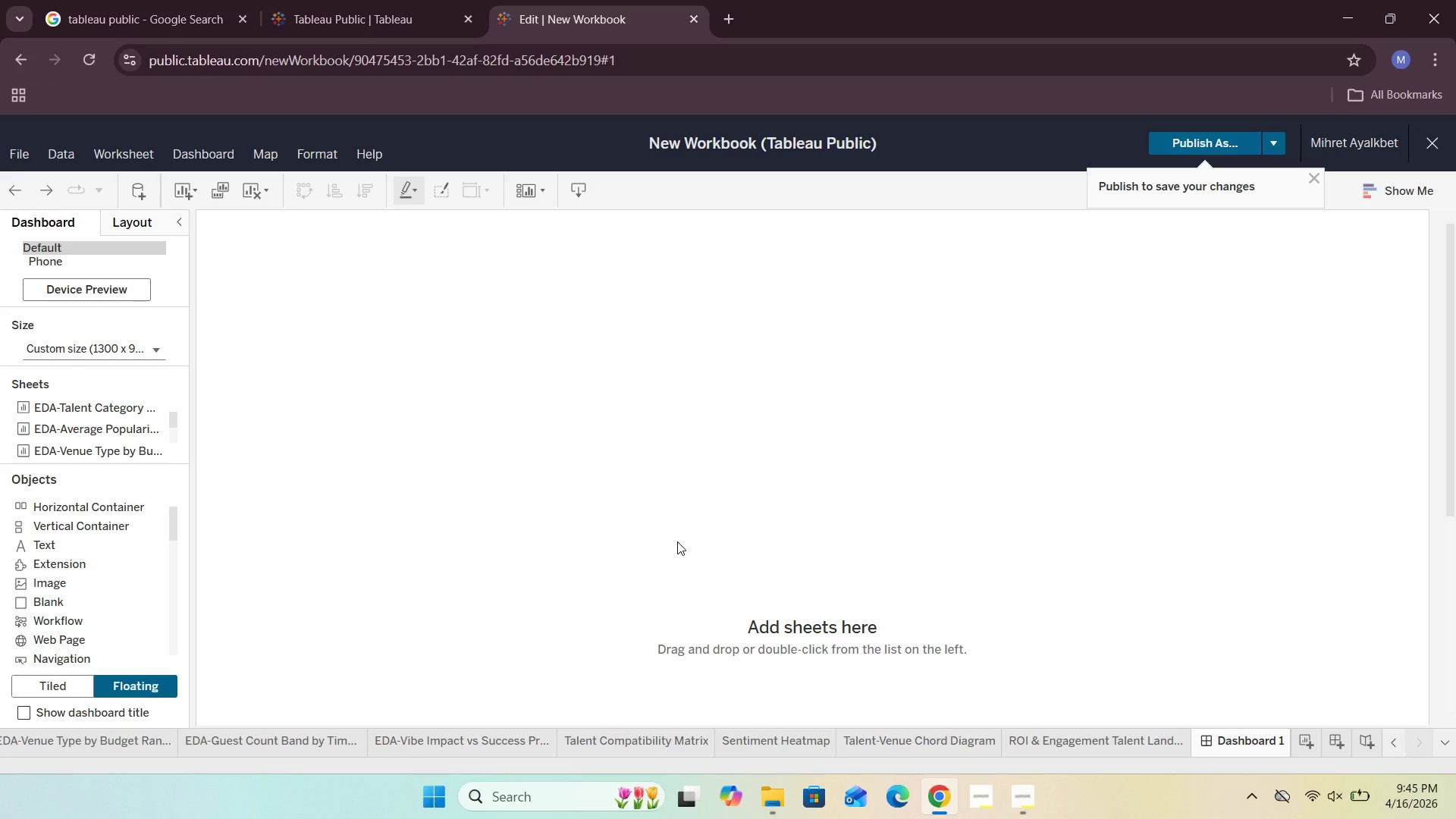 
wait(5.02)
 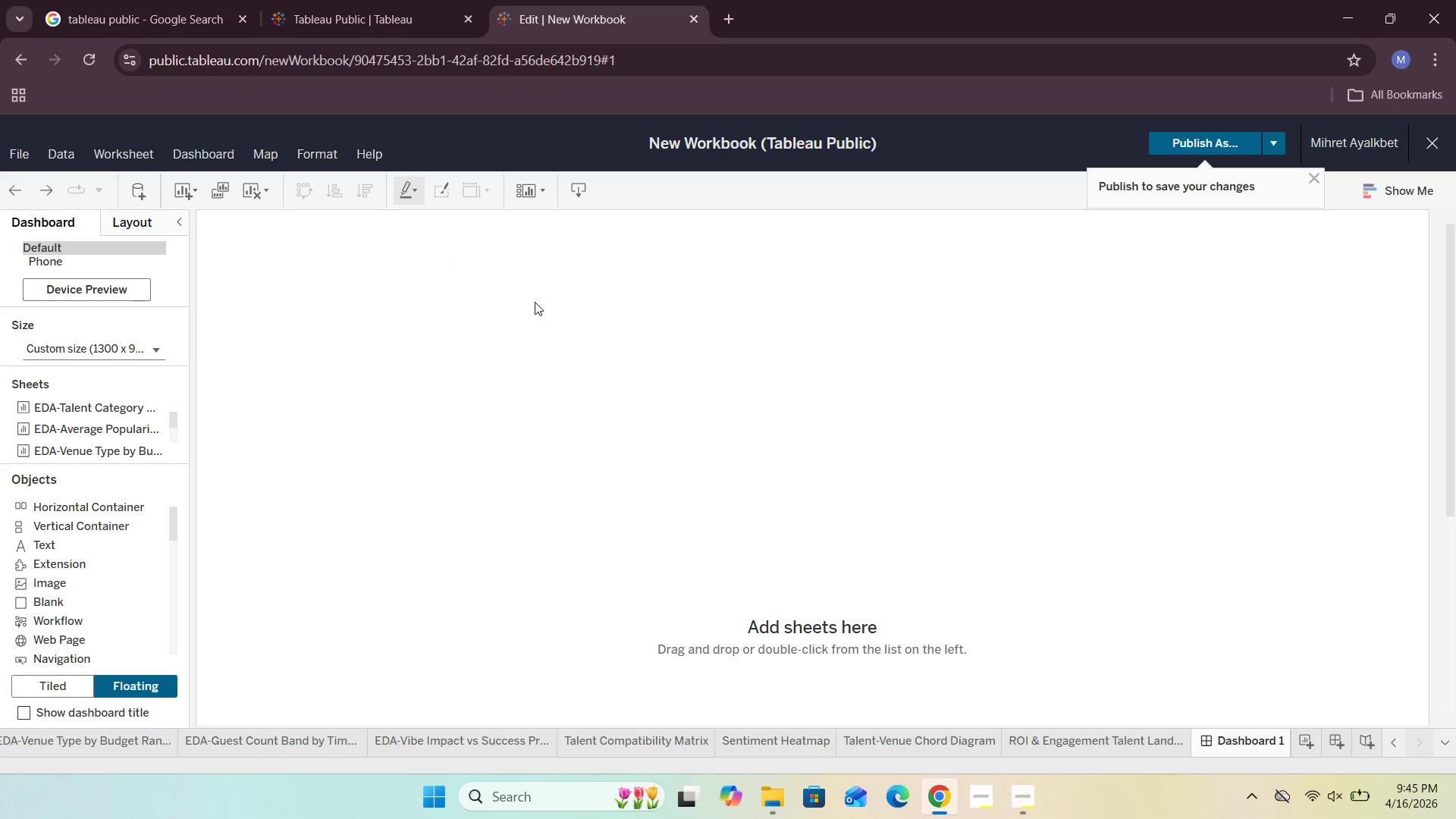 
left_click_drag(start_coordinate=[83, 552], to_coordinate=[500, 234])
 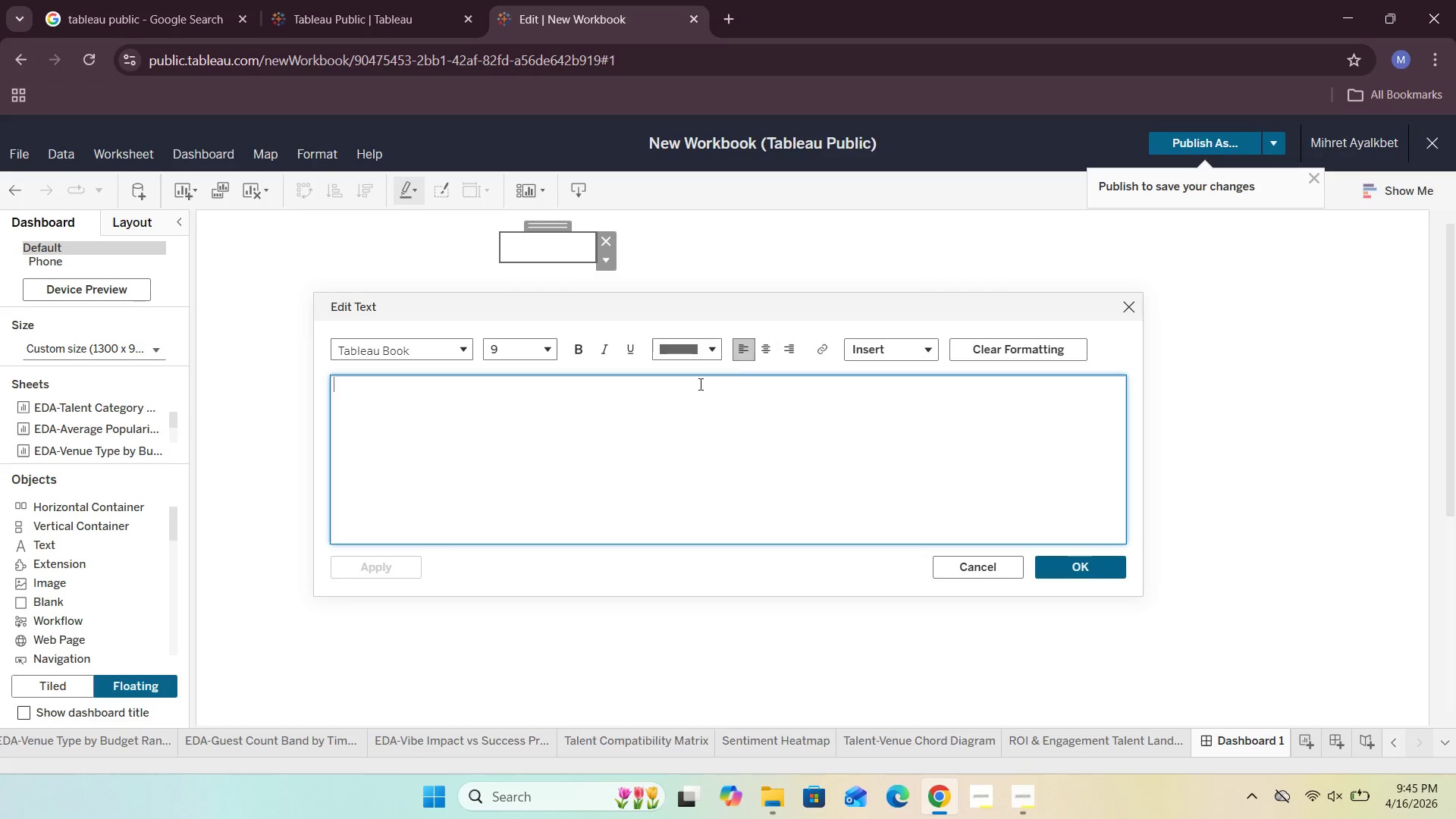 
left_click([526, 405])
 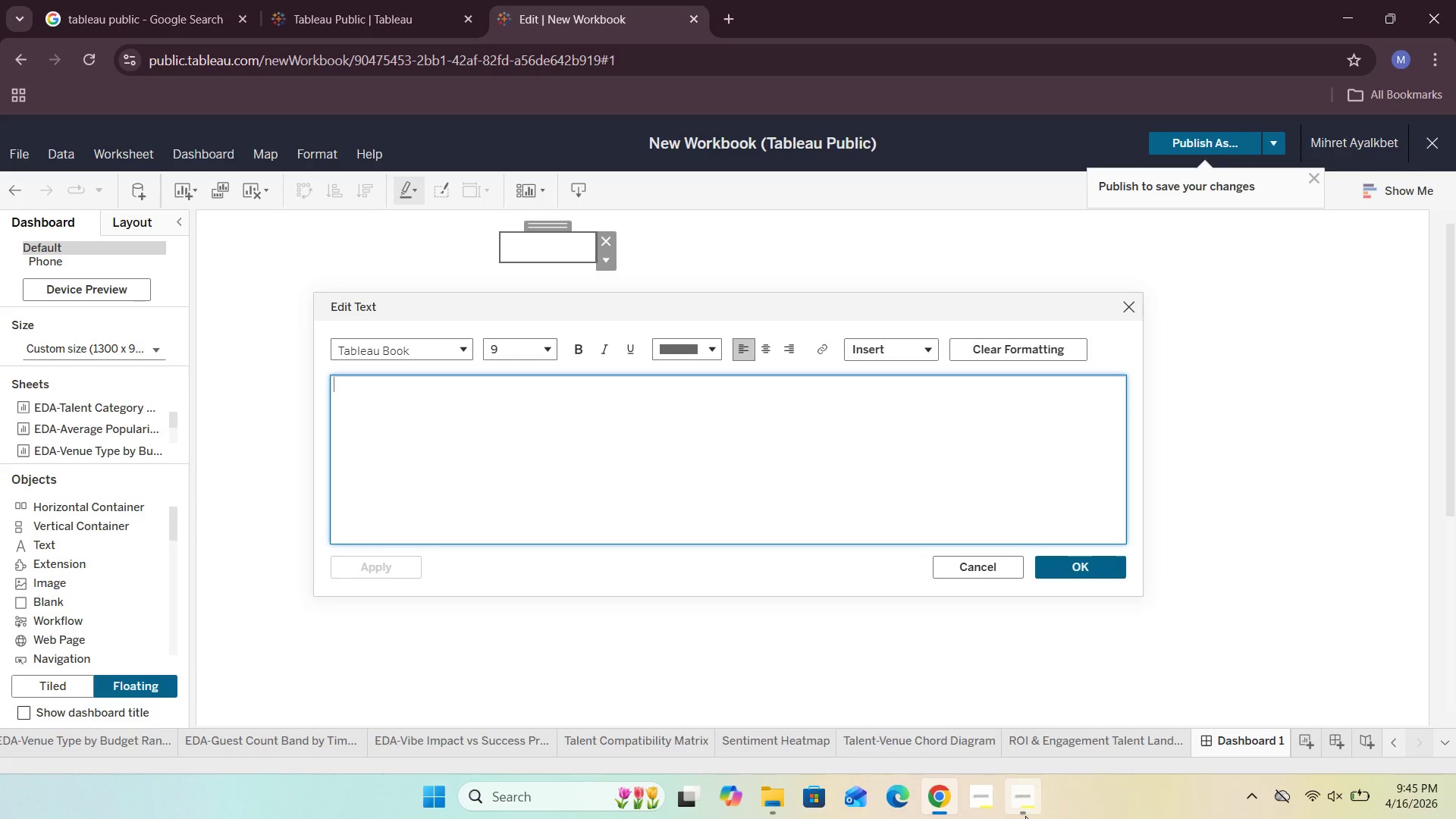 
left_click([1041, 739])